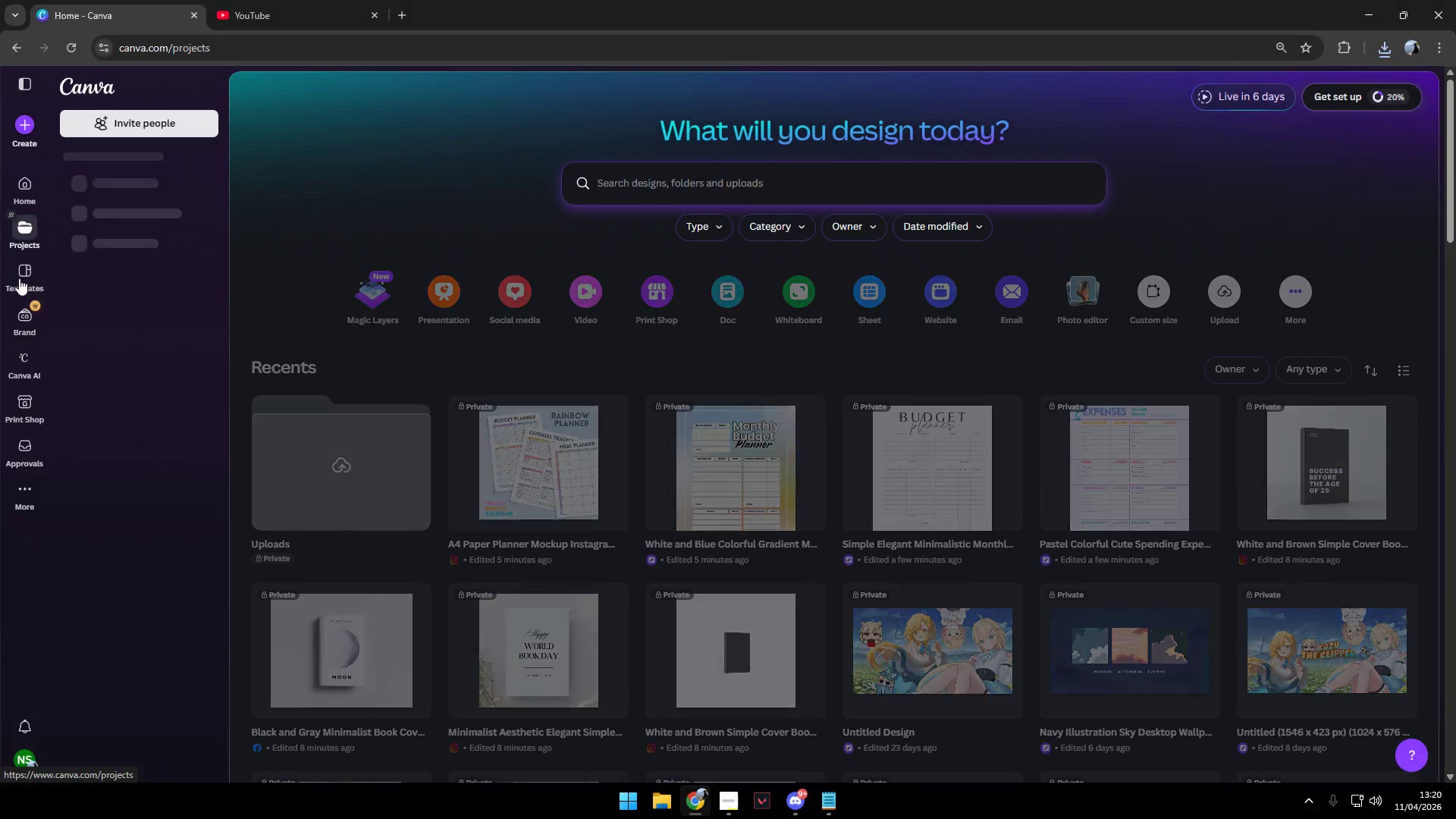 
left_click([19, 279])
 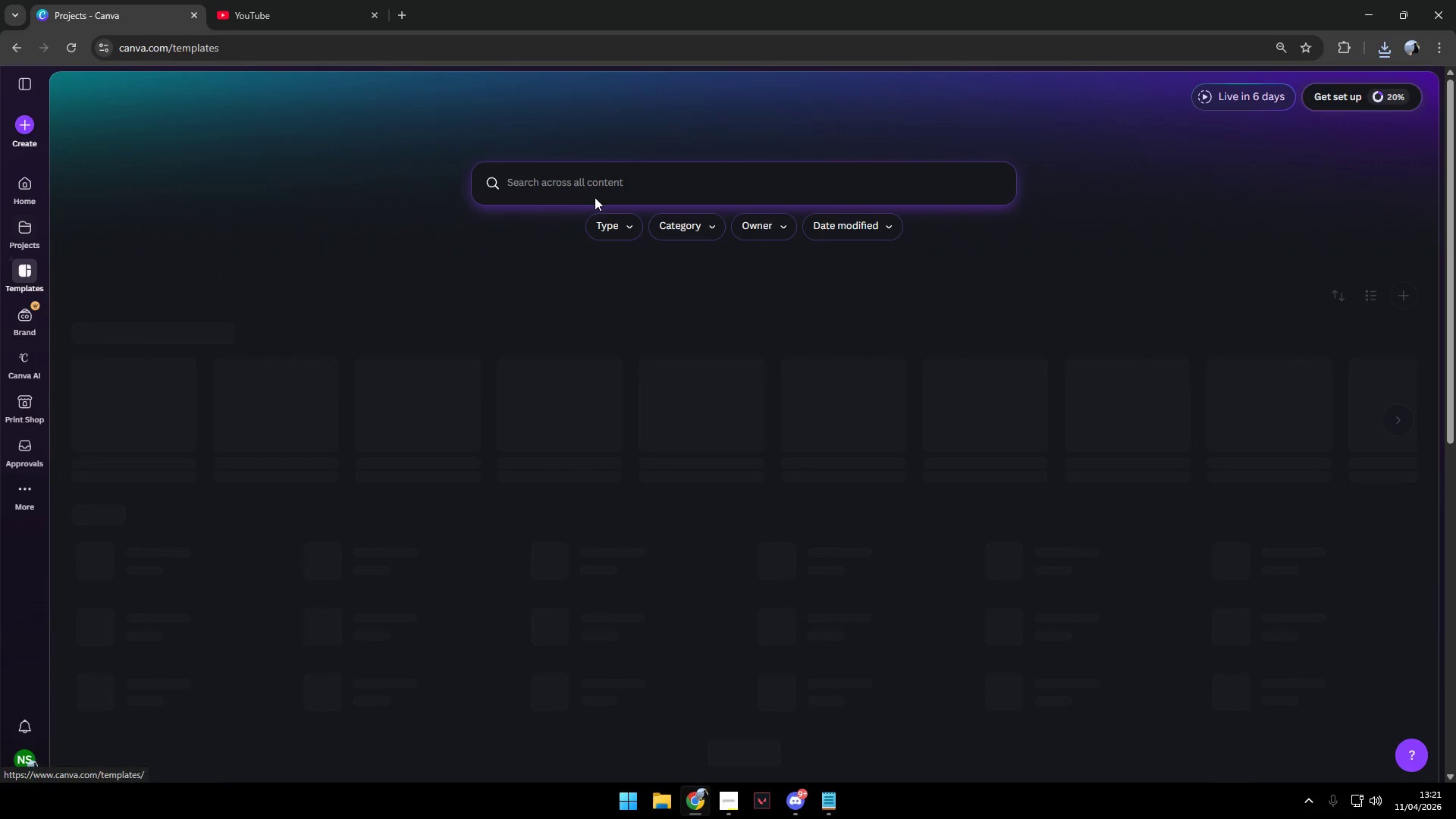 
left_click([601, 190])
 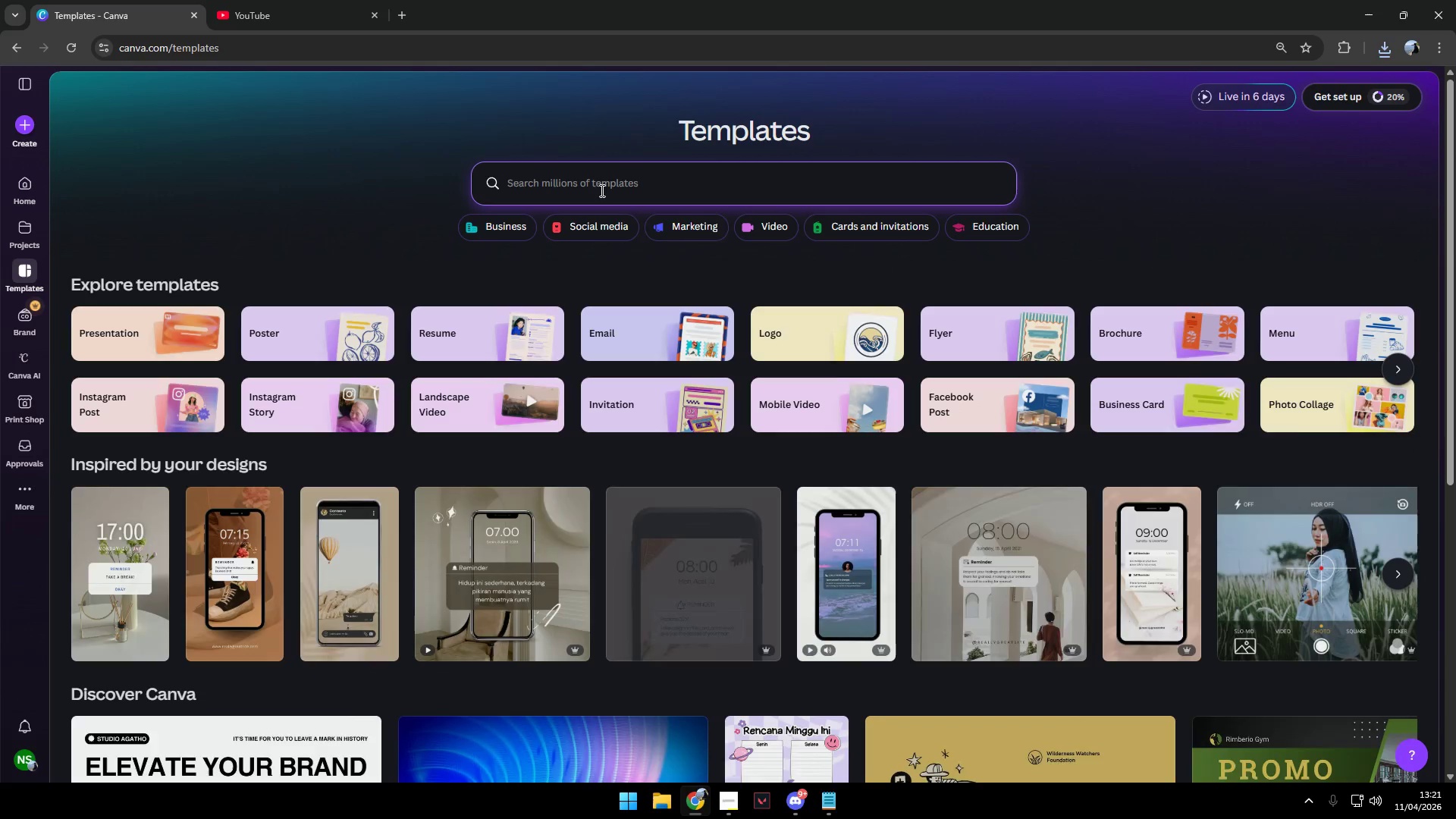 
type(financial template)
 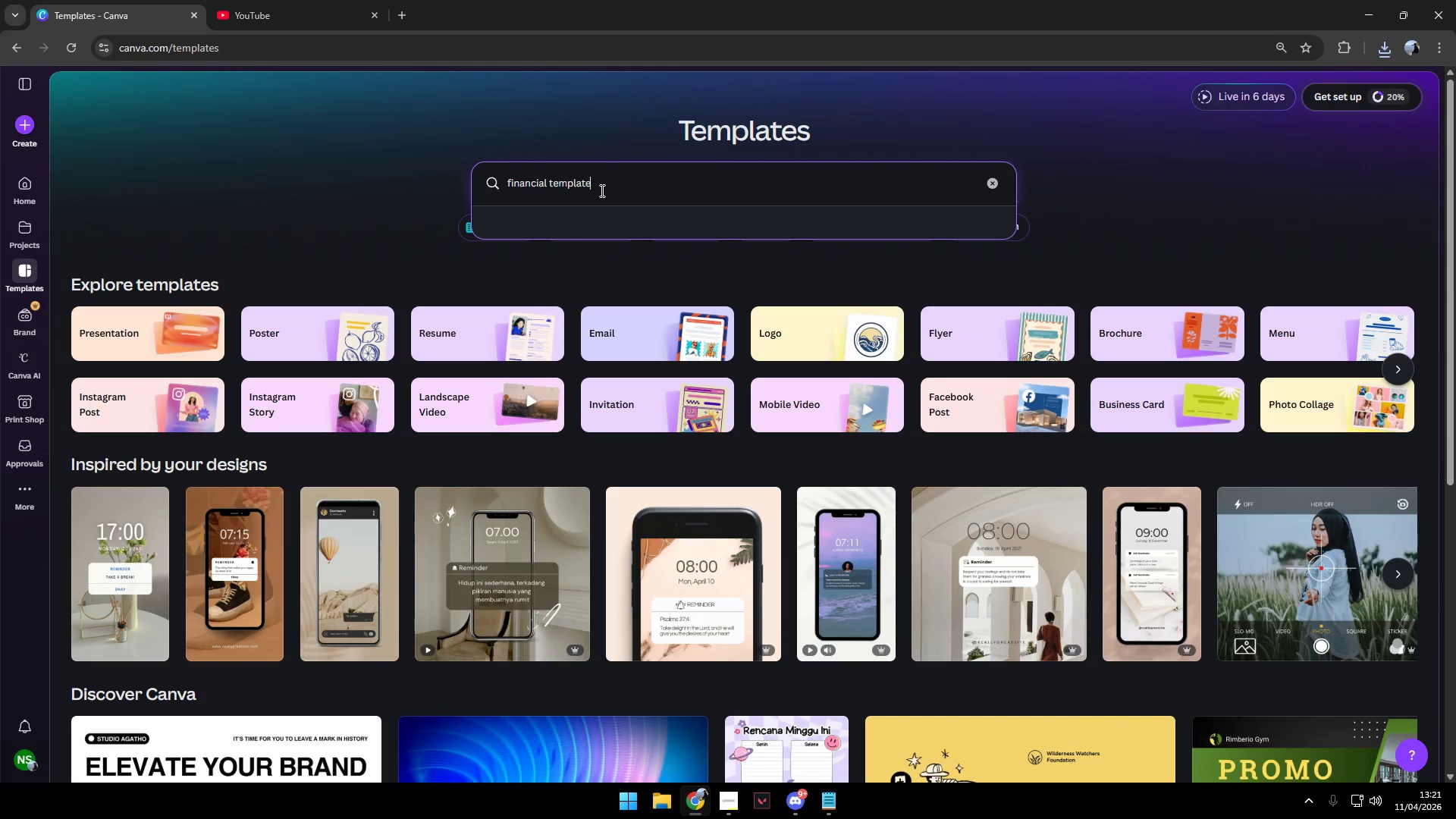 
key(Enter)
 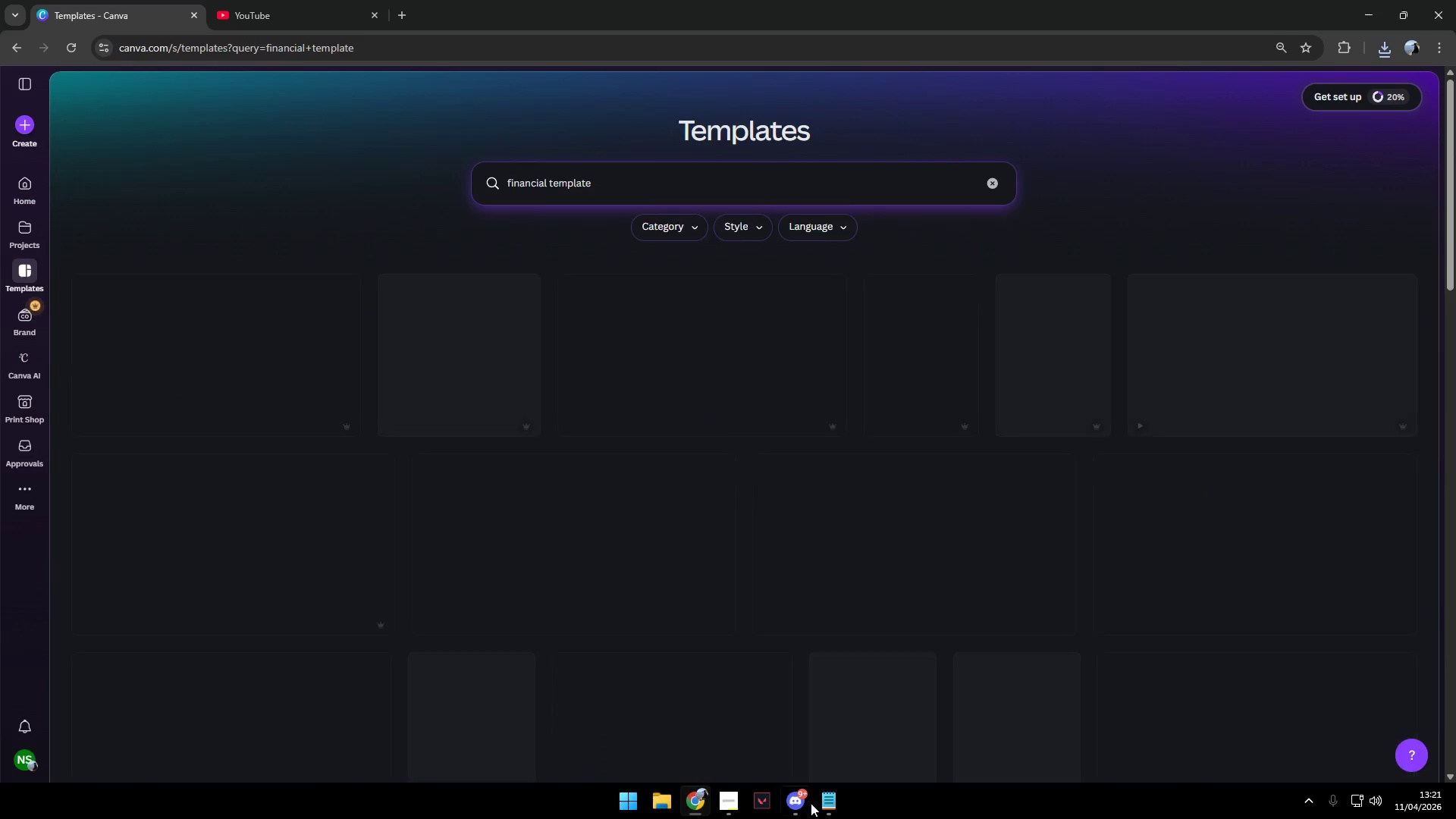 
left_click([825, 811])
 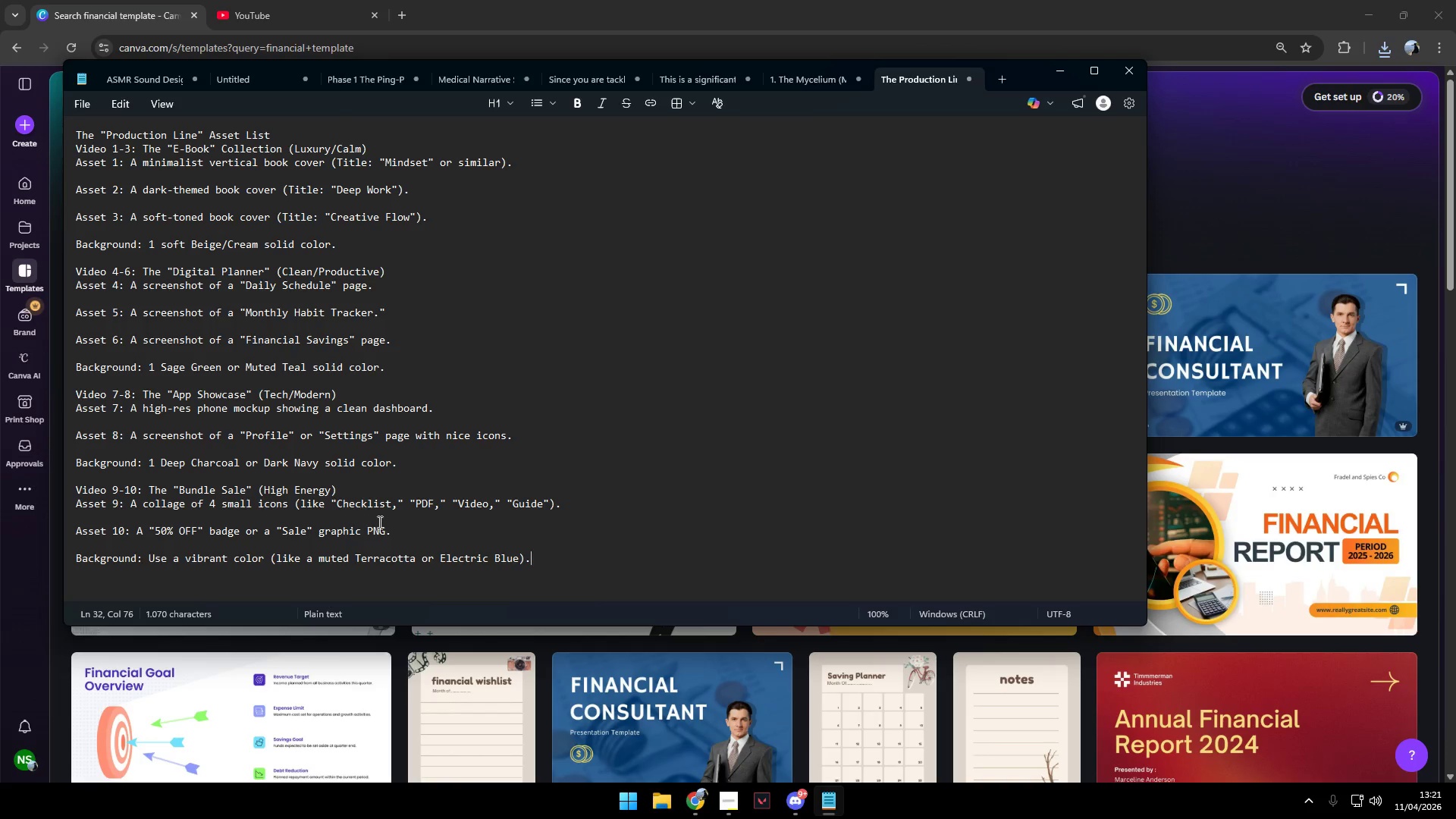 
key(Alt+AltLeft)
 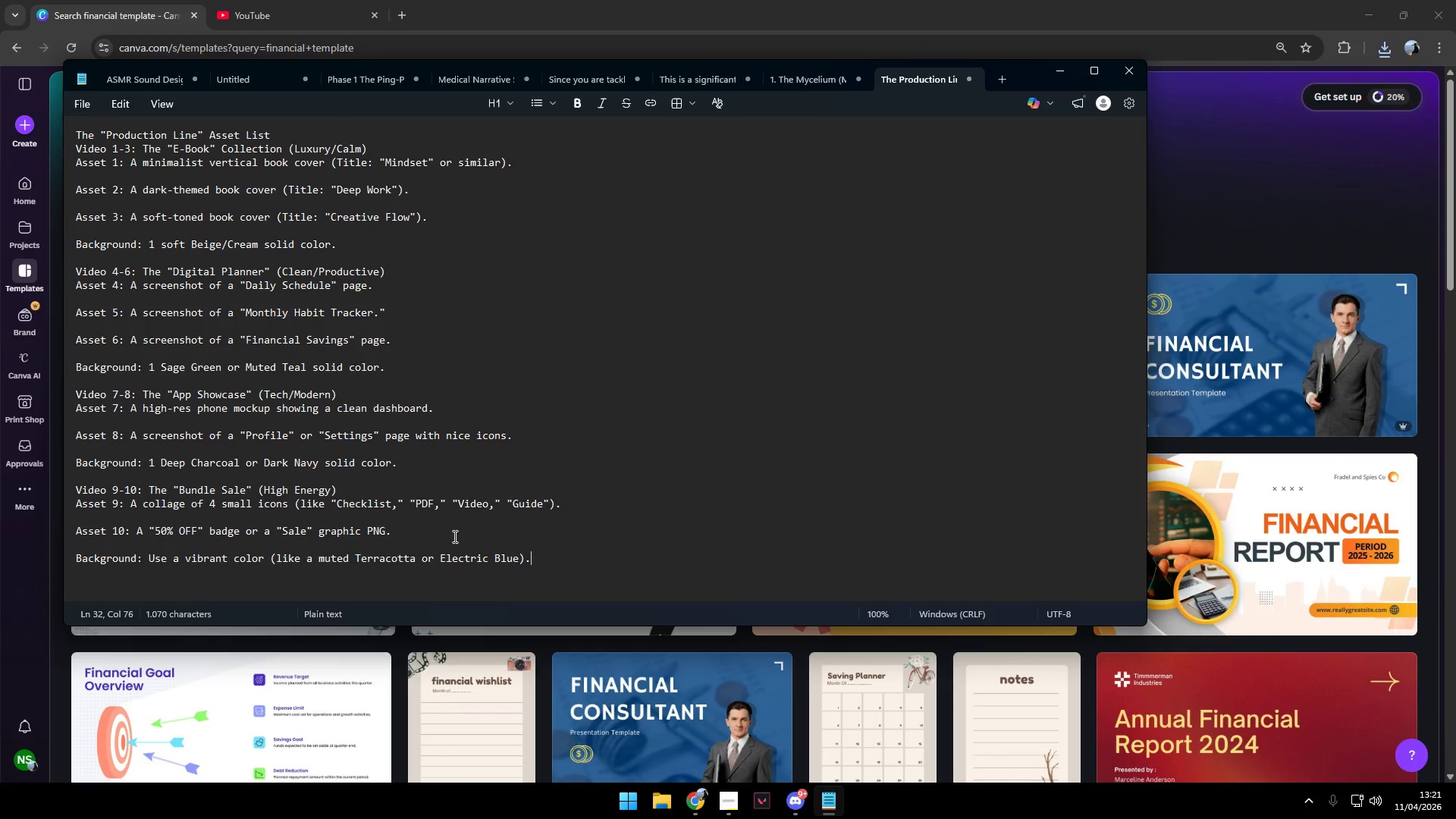 
key(Alt+Tab)
 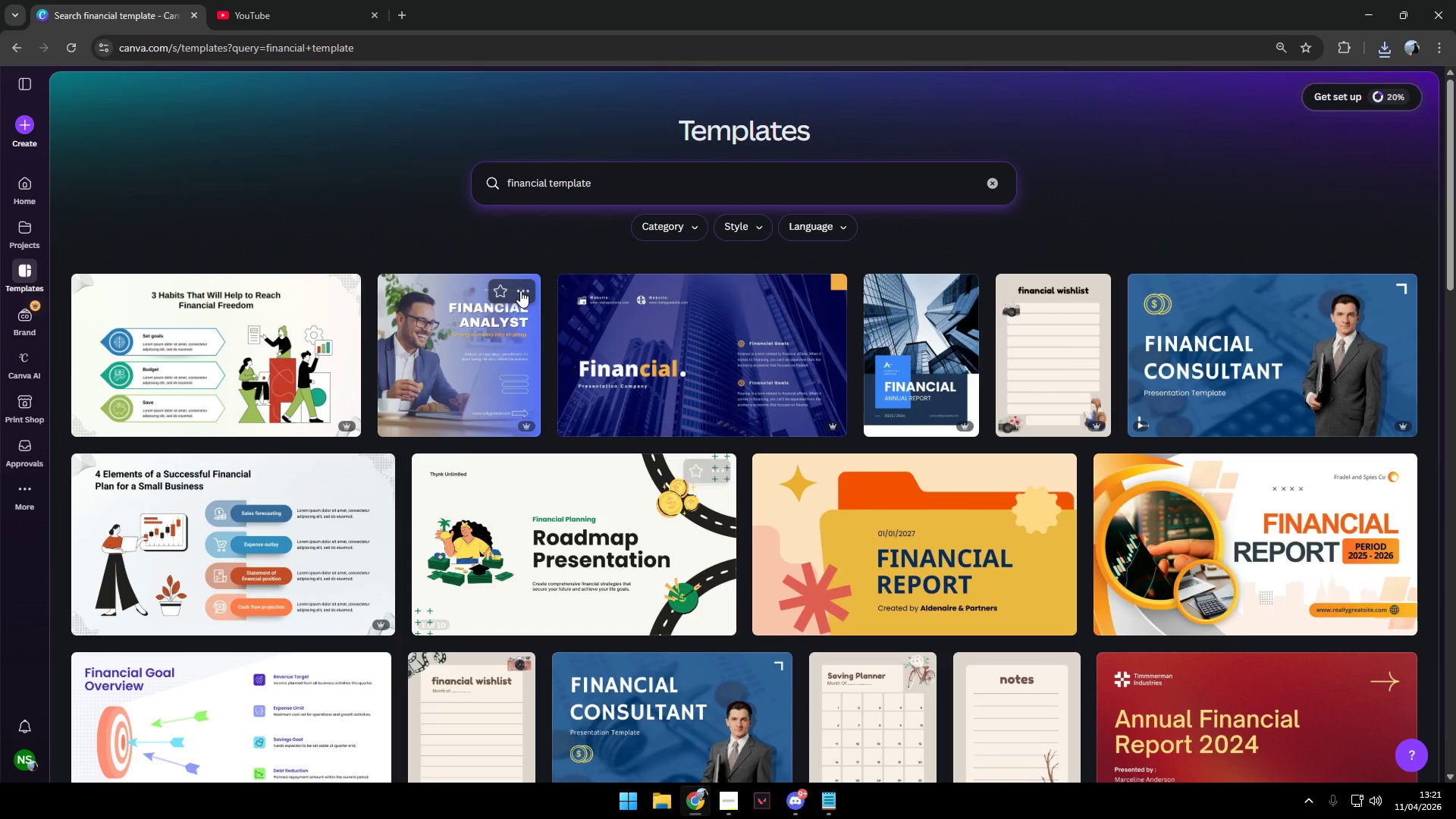 
scroll: coordinate [552, 509], scroll_direction: down, amount: 5.0
 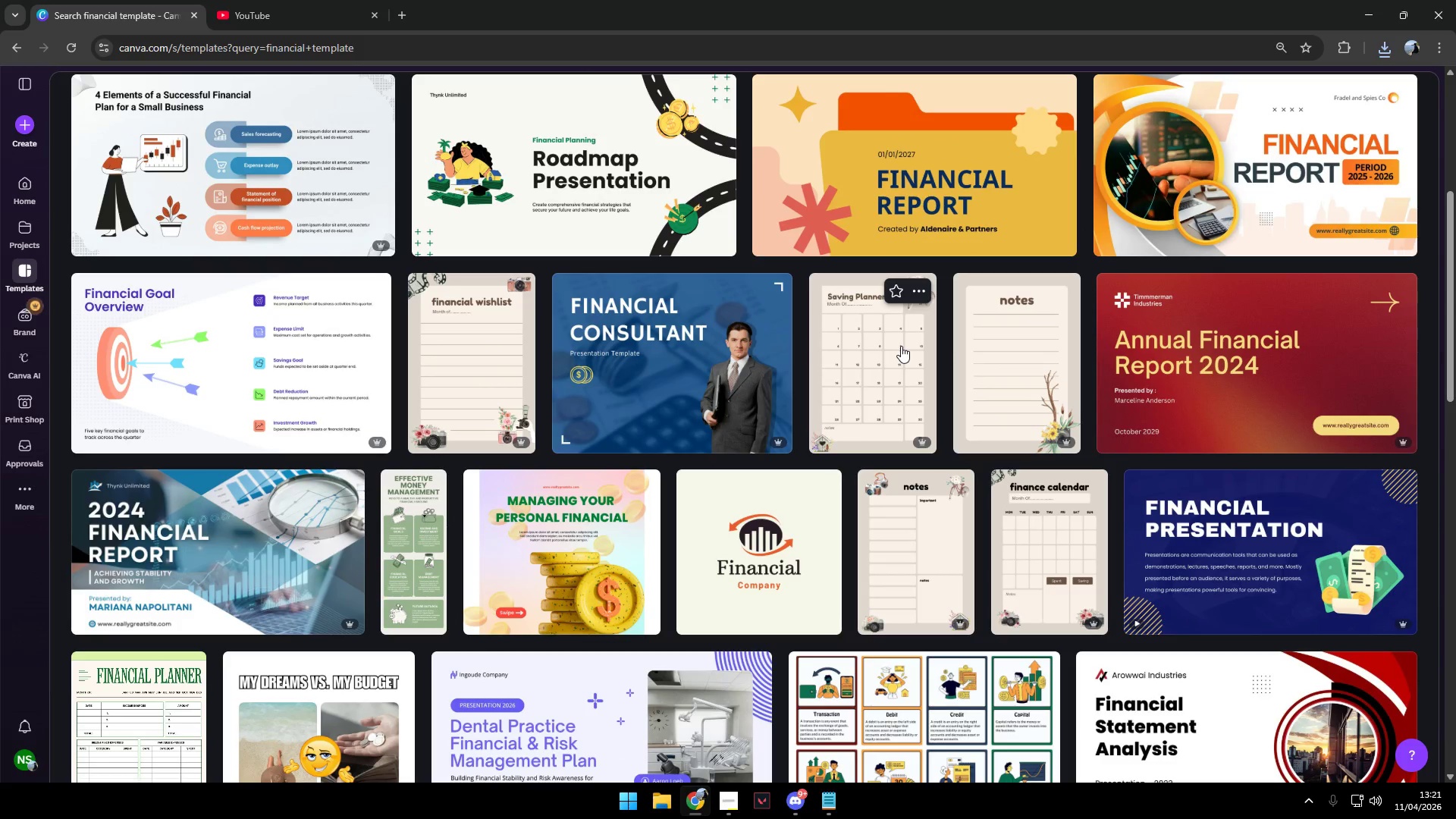 
wait(6.21)
 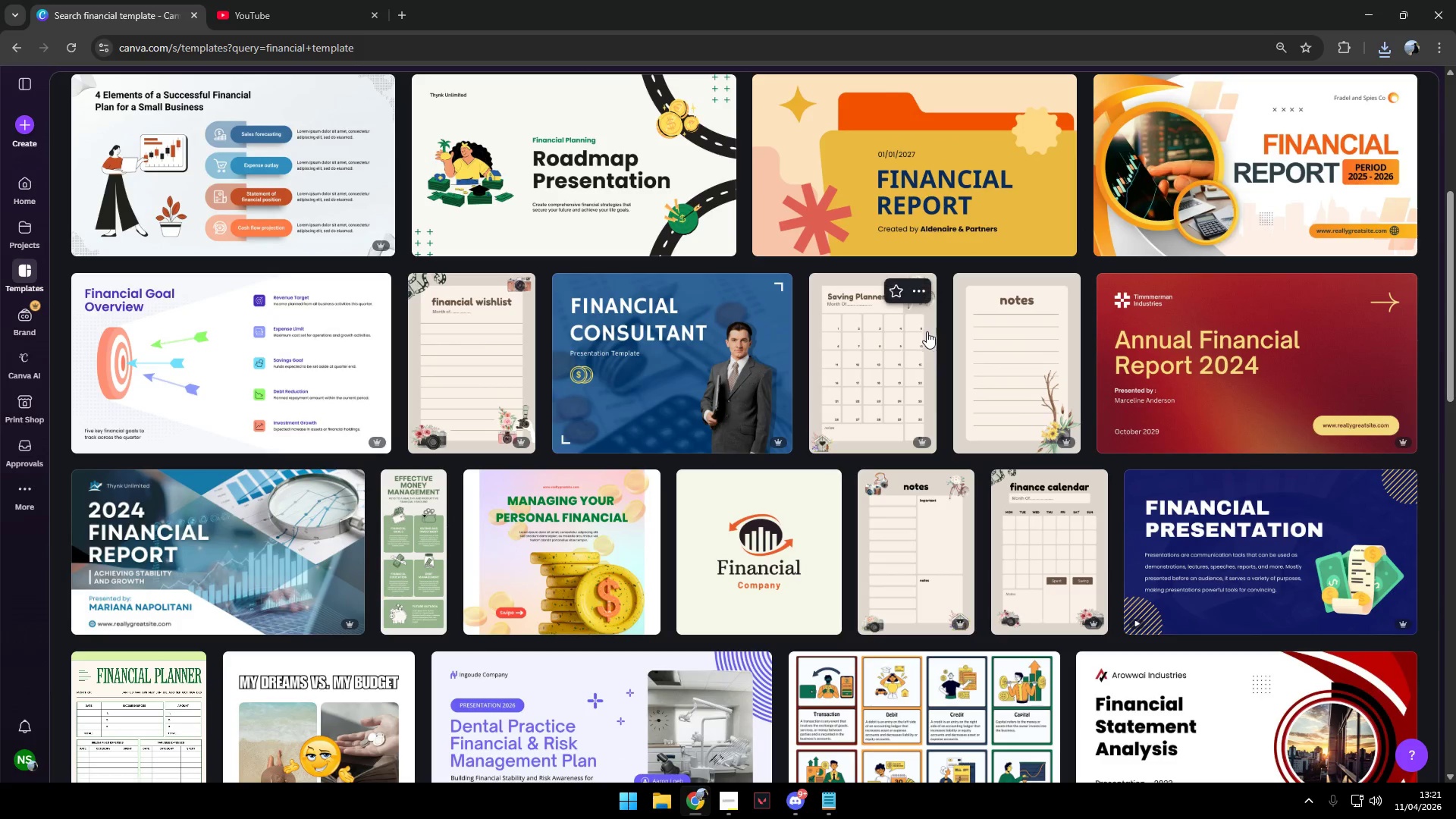 
left_click([922, 296])
 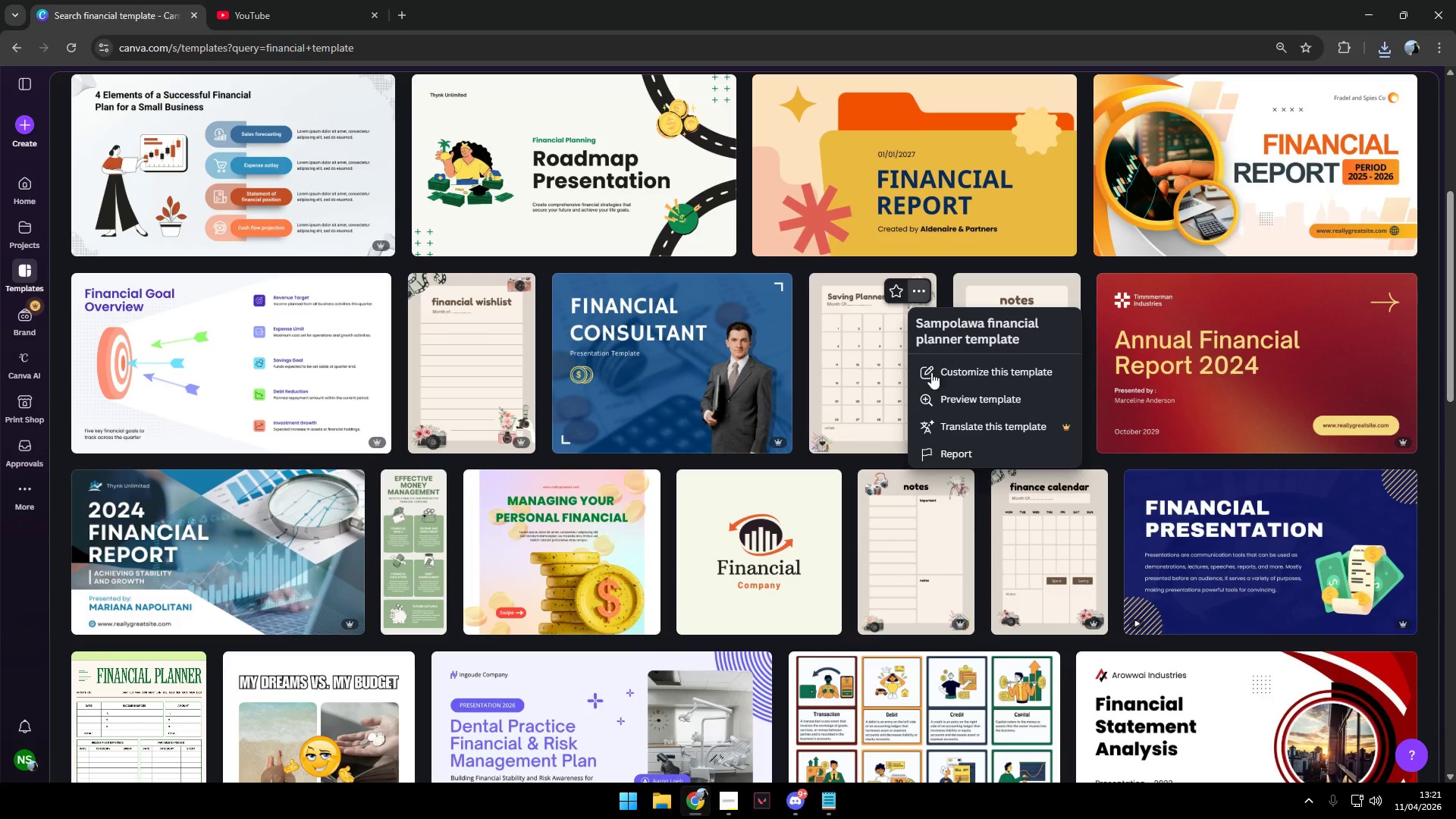 
left_click([965, 372])
 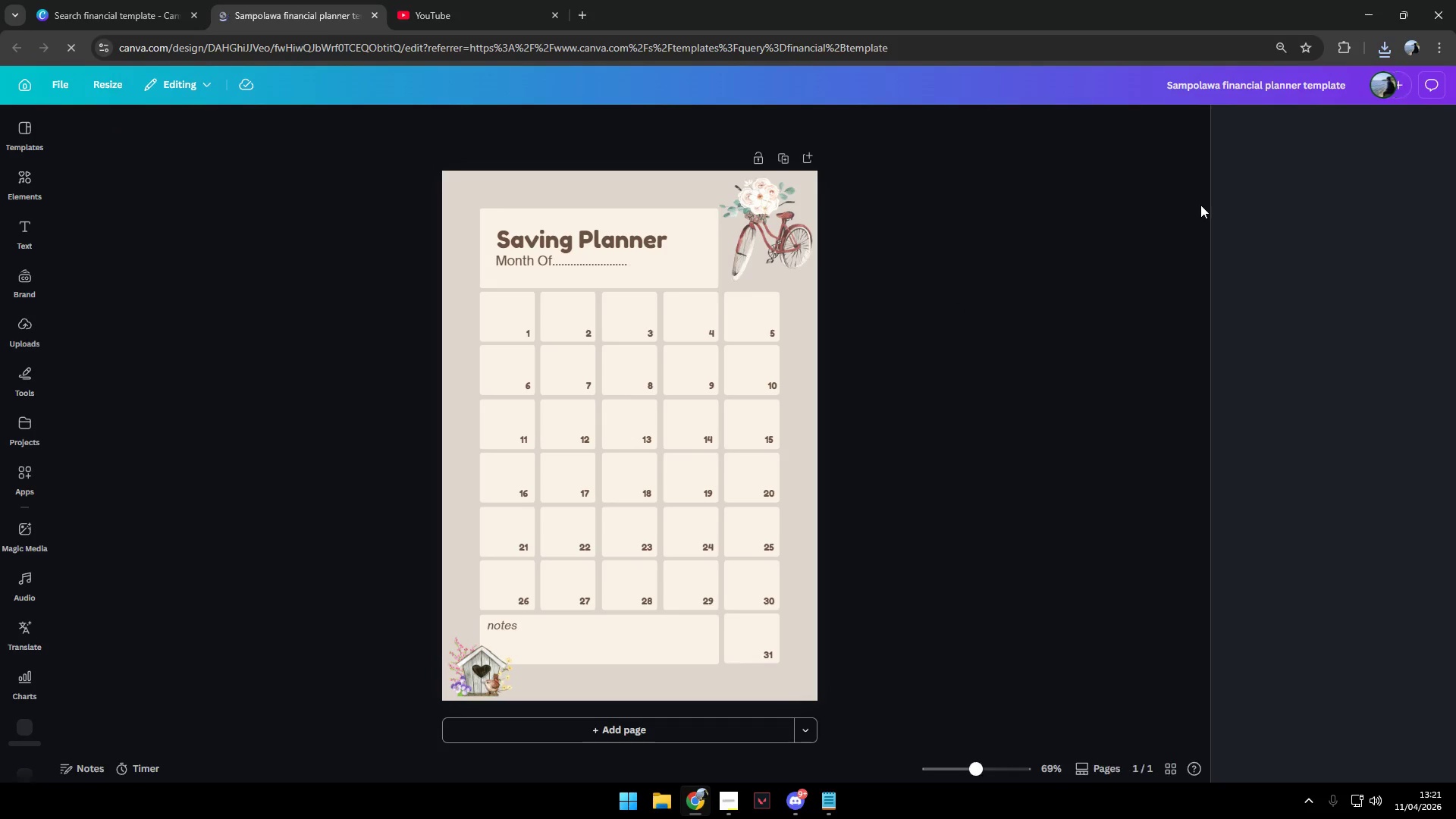 
wait(5.67)
 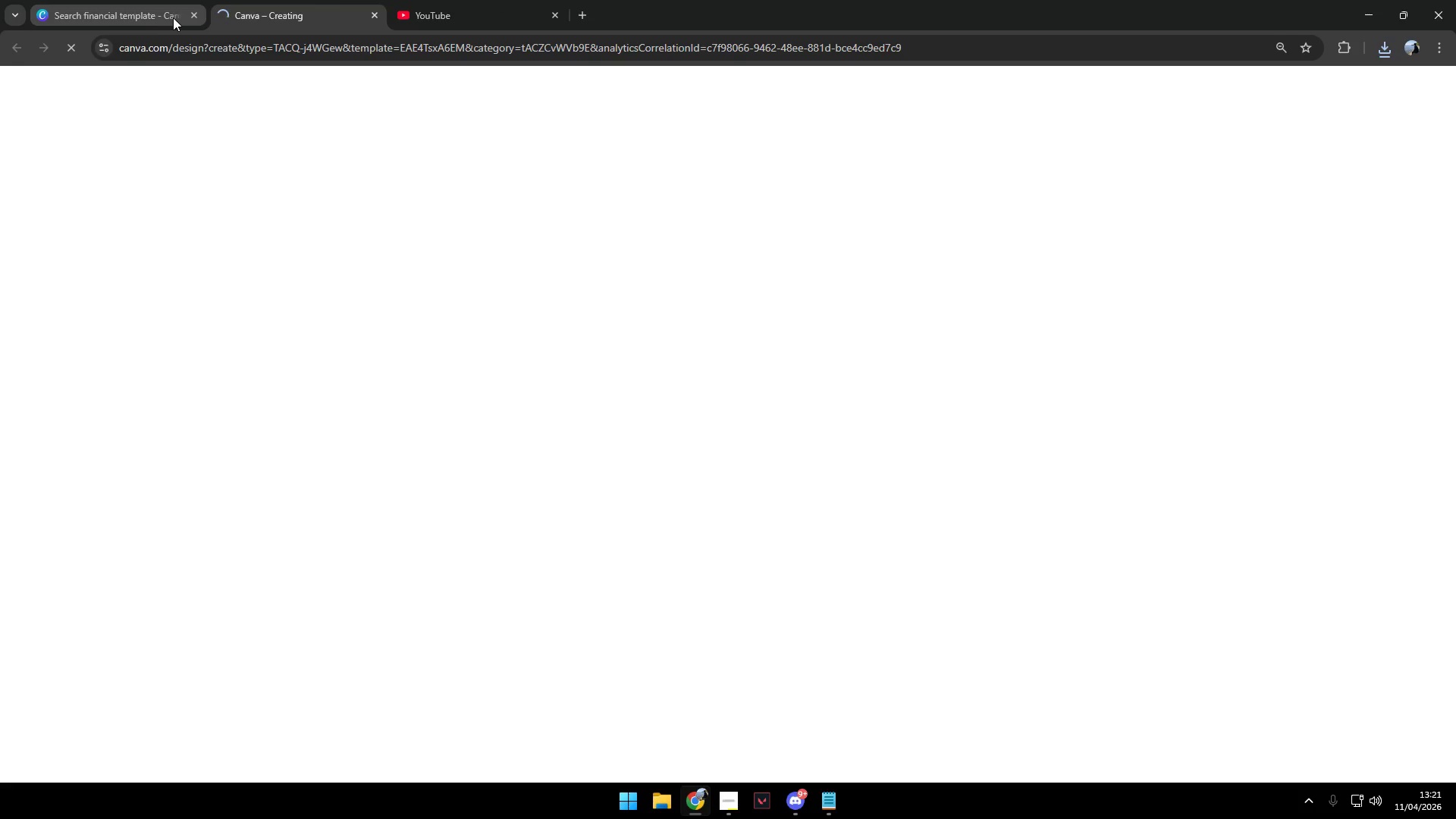 
left_click([1401, 83])
 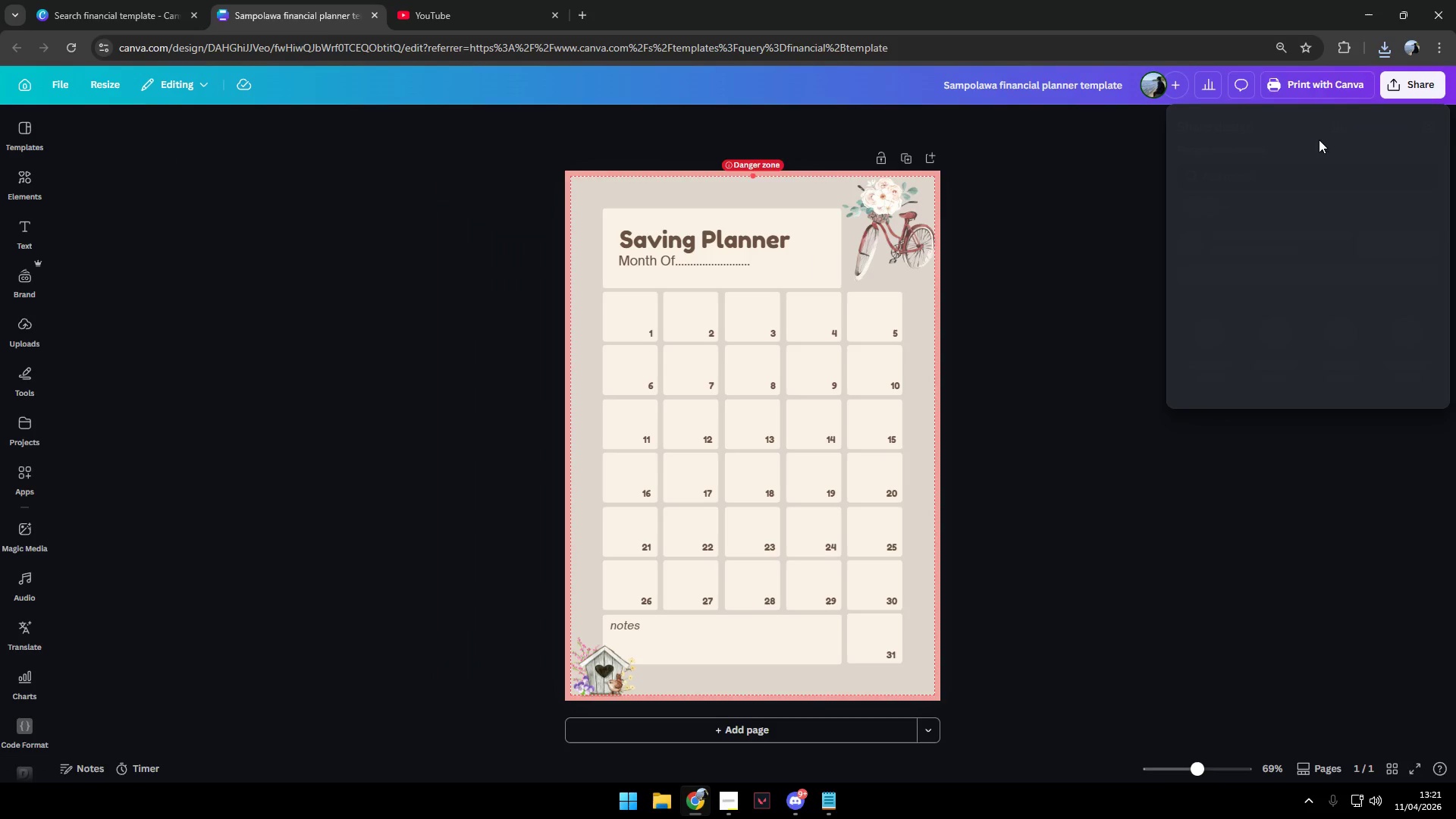 
mouse_move([1159, 274])
 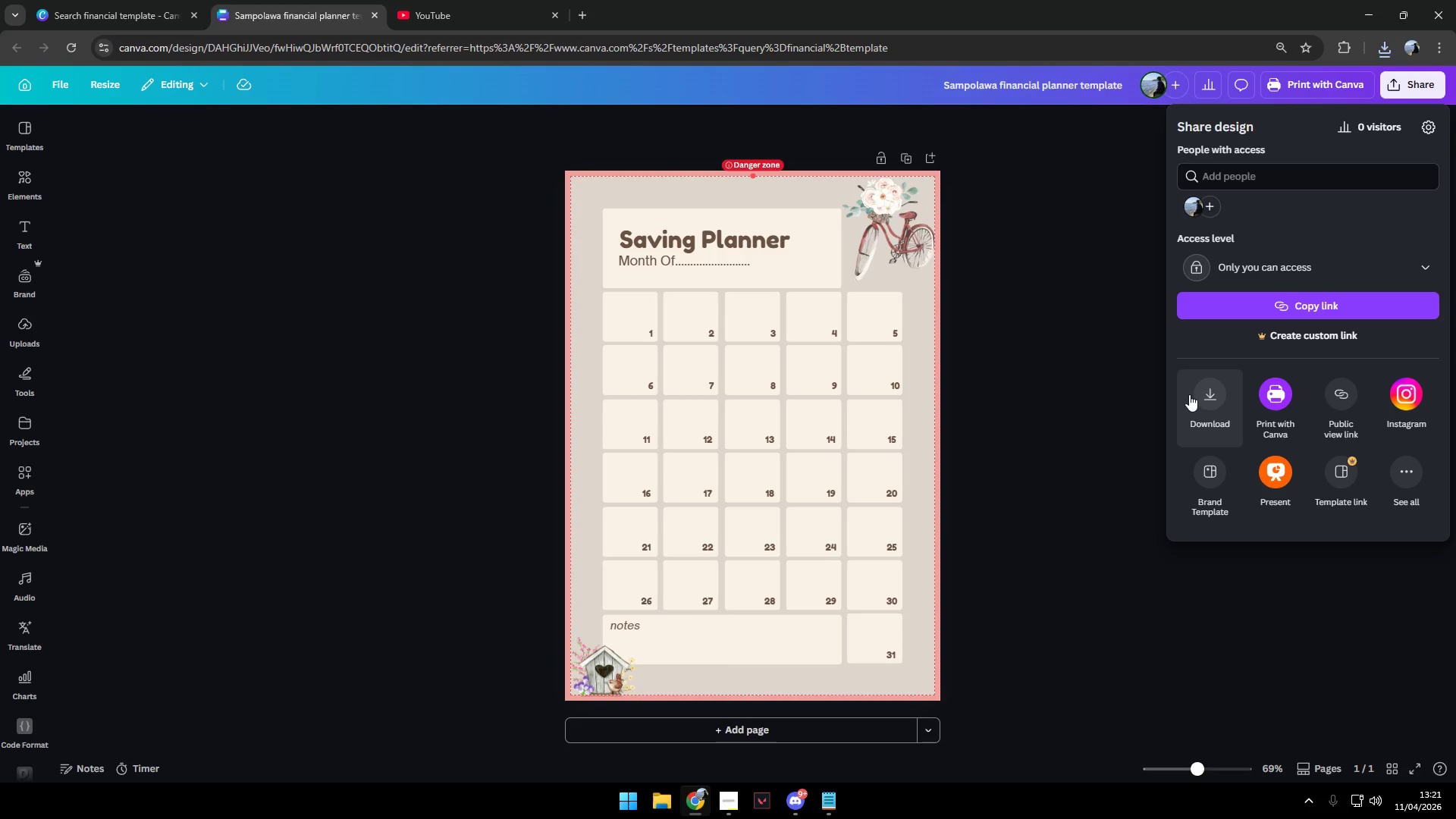 
left_click([1216, 388])
 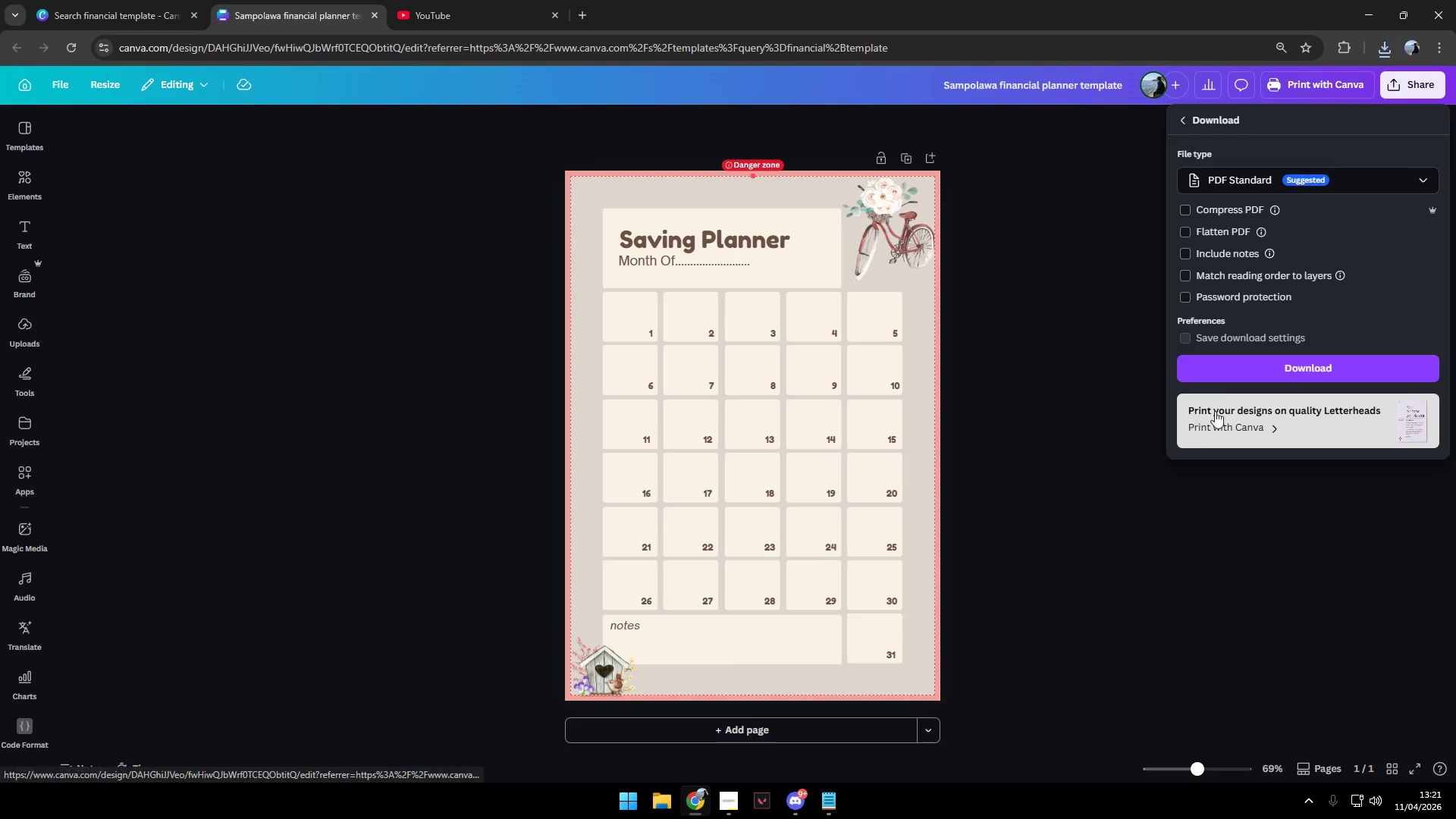 
left_click([1232, 366])
 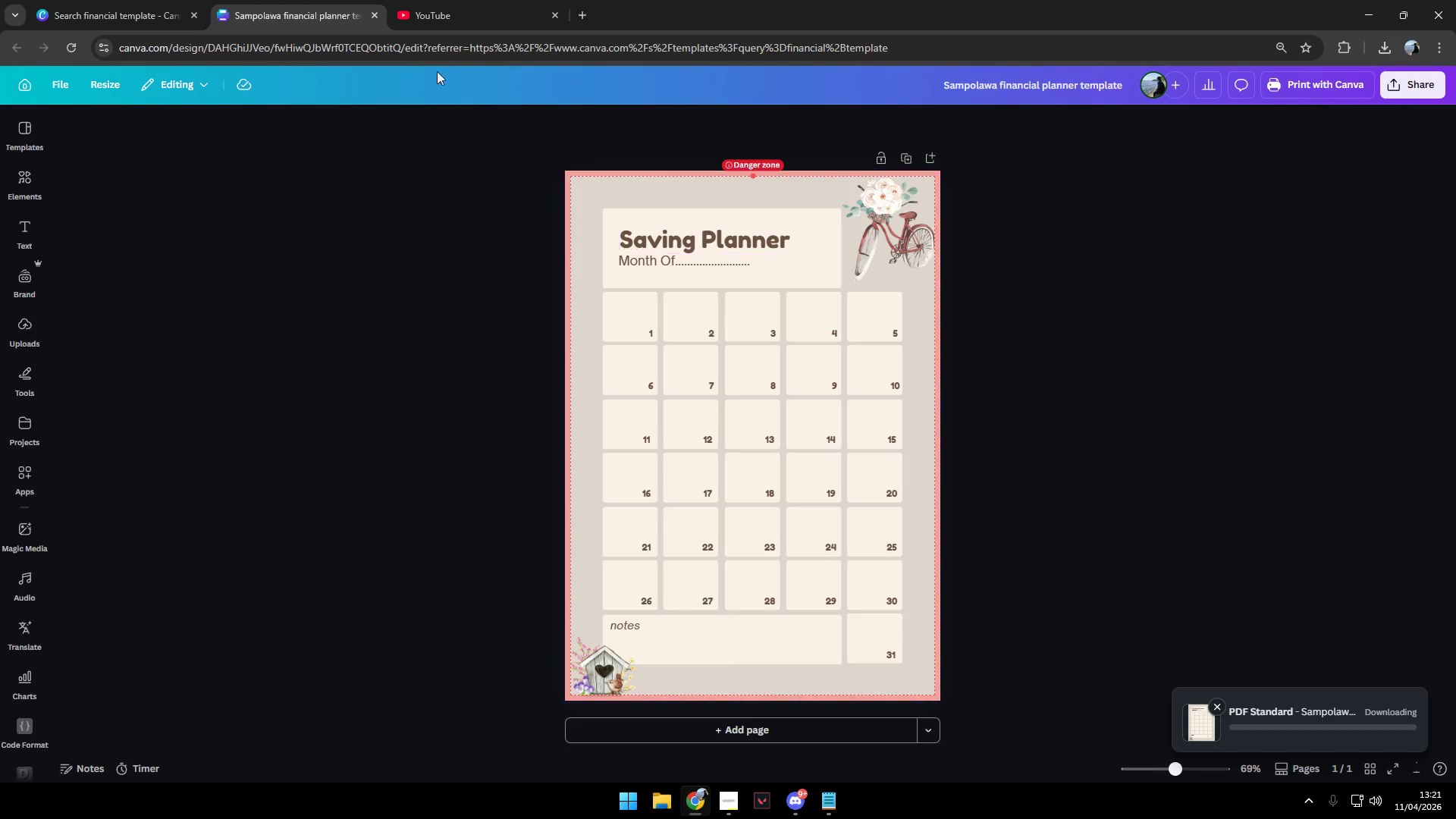 
left_click([117, 0])
 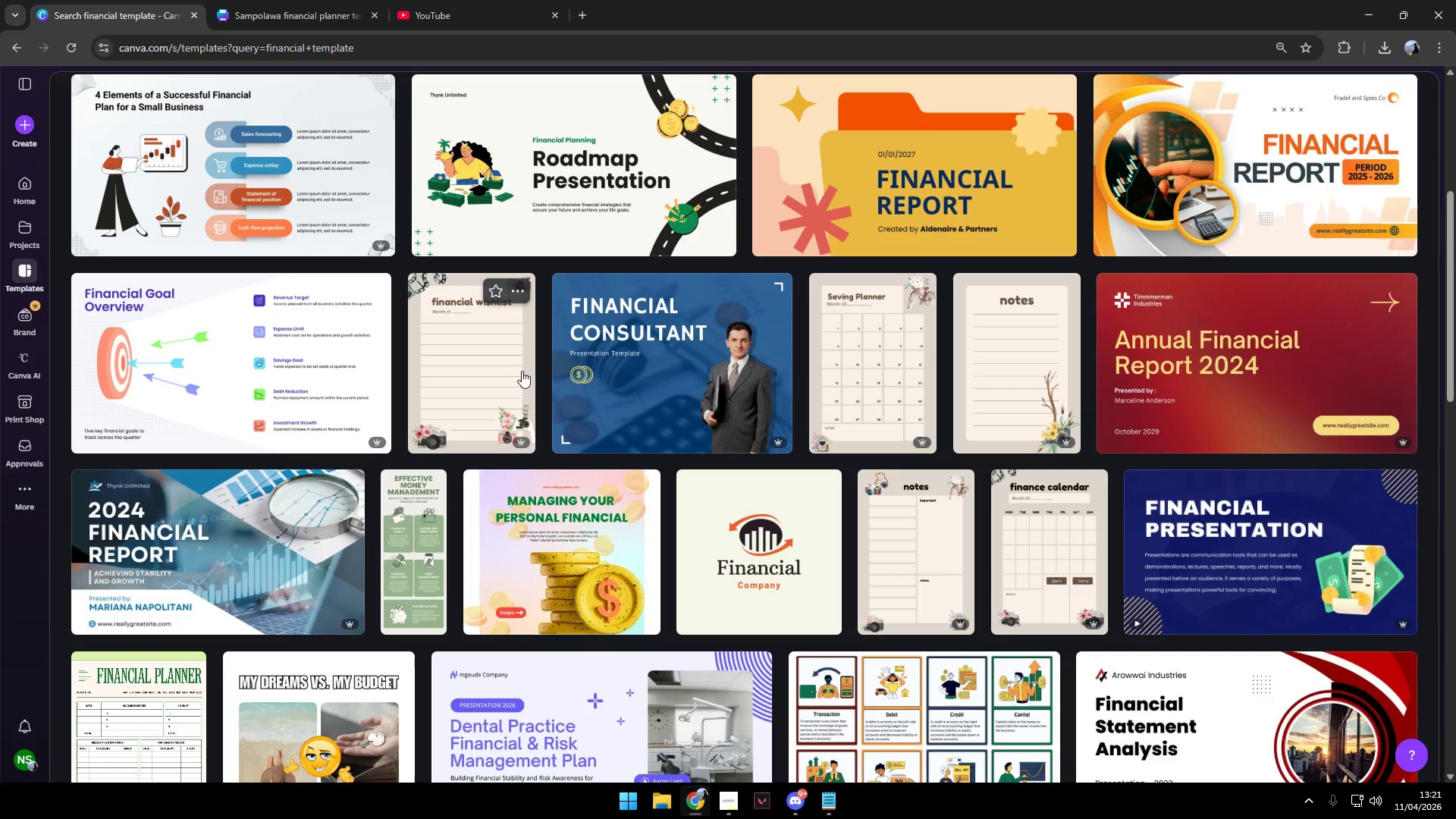 
scroll: coordinate [533, 361], scroll_direction: down, amount: 6.0
 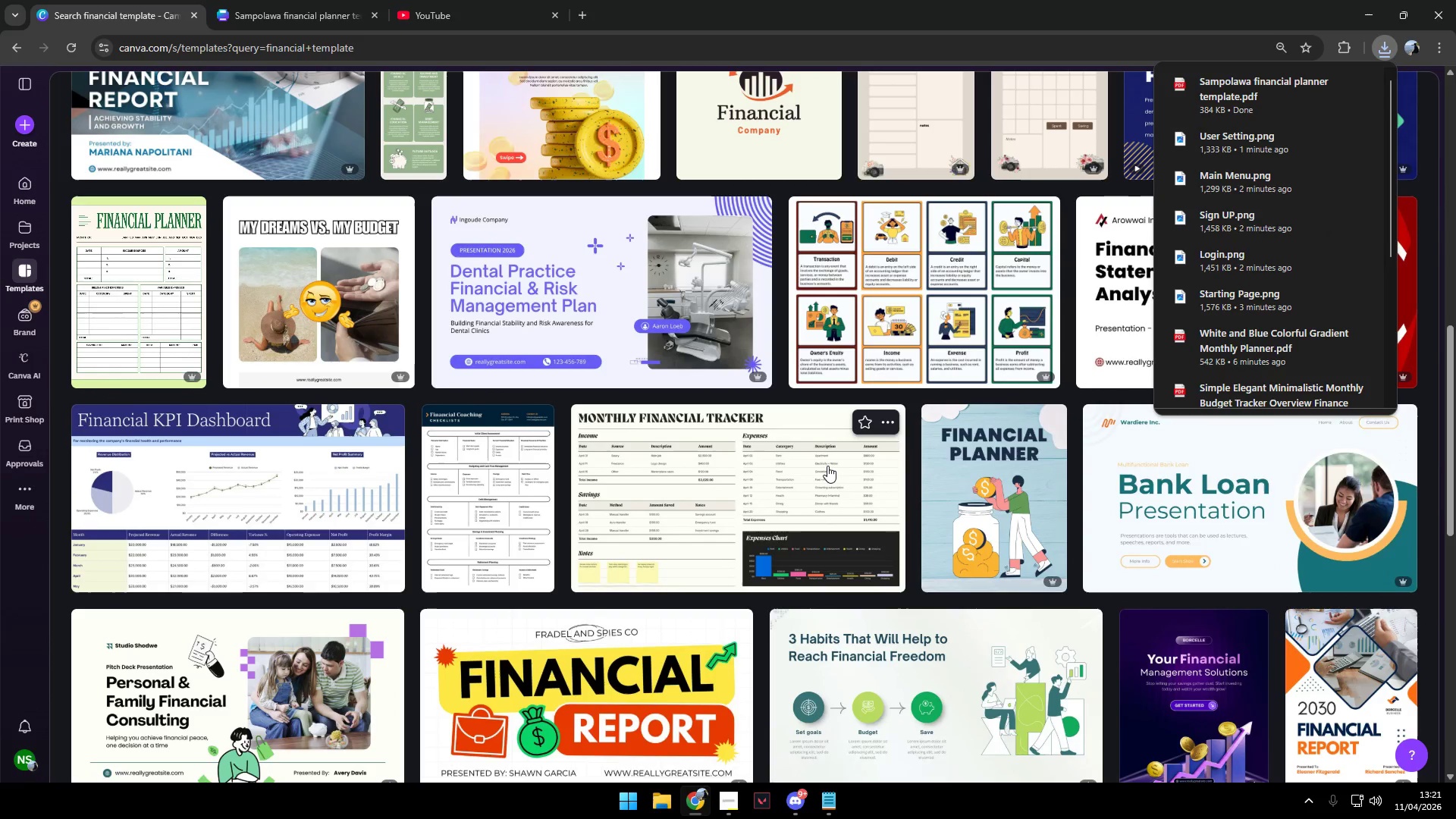 
left_click([839, 465])
 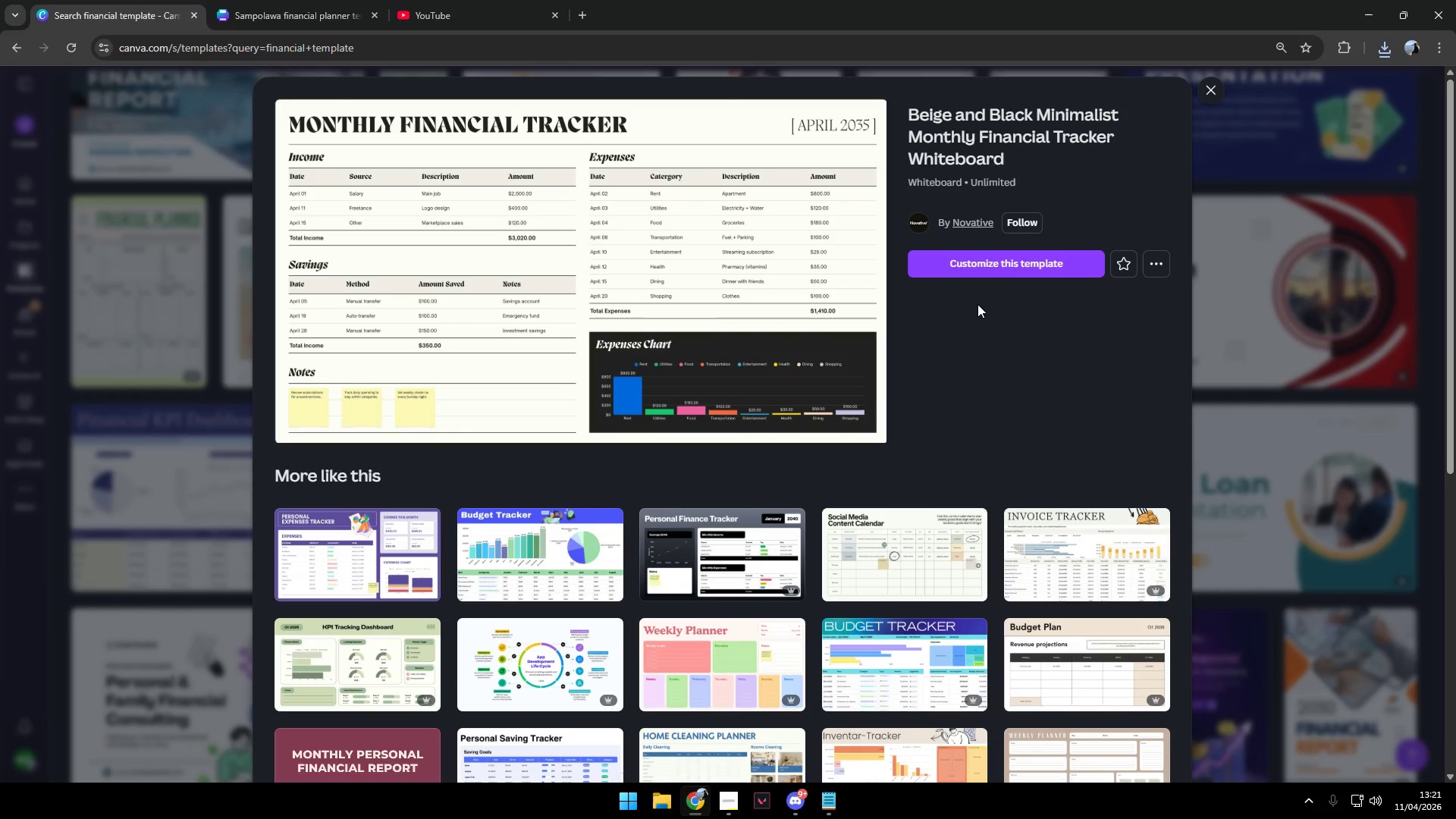 
left_click([1016, 267])
 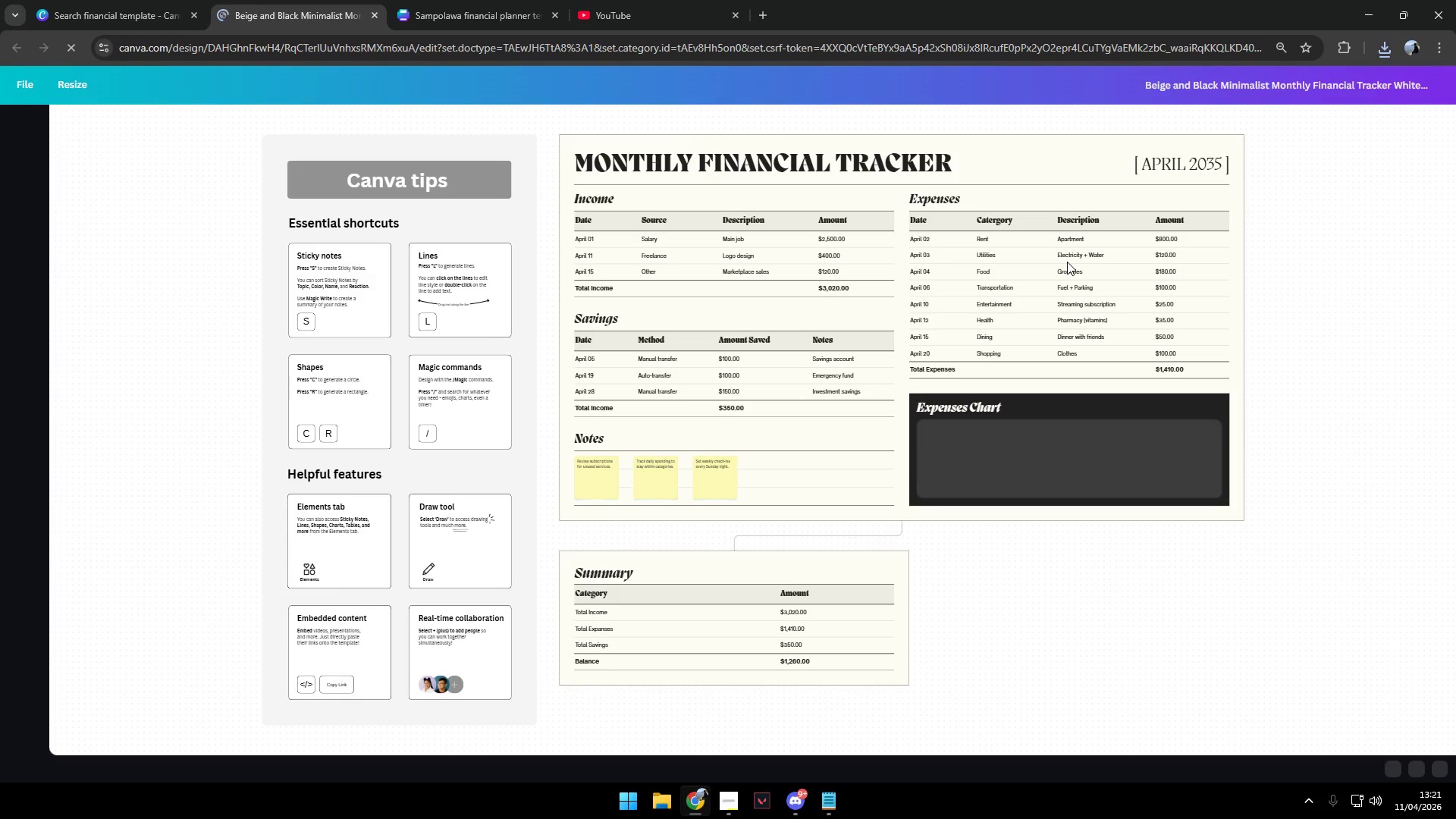 
wait(8.75)
 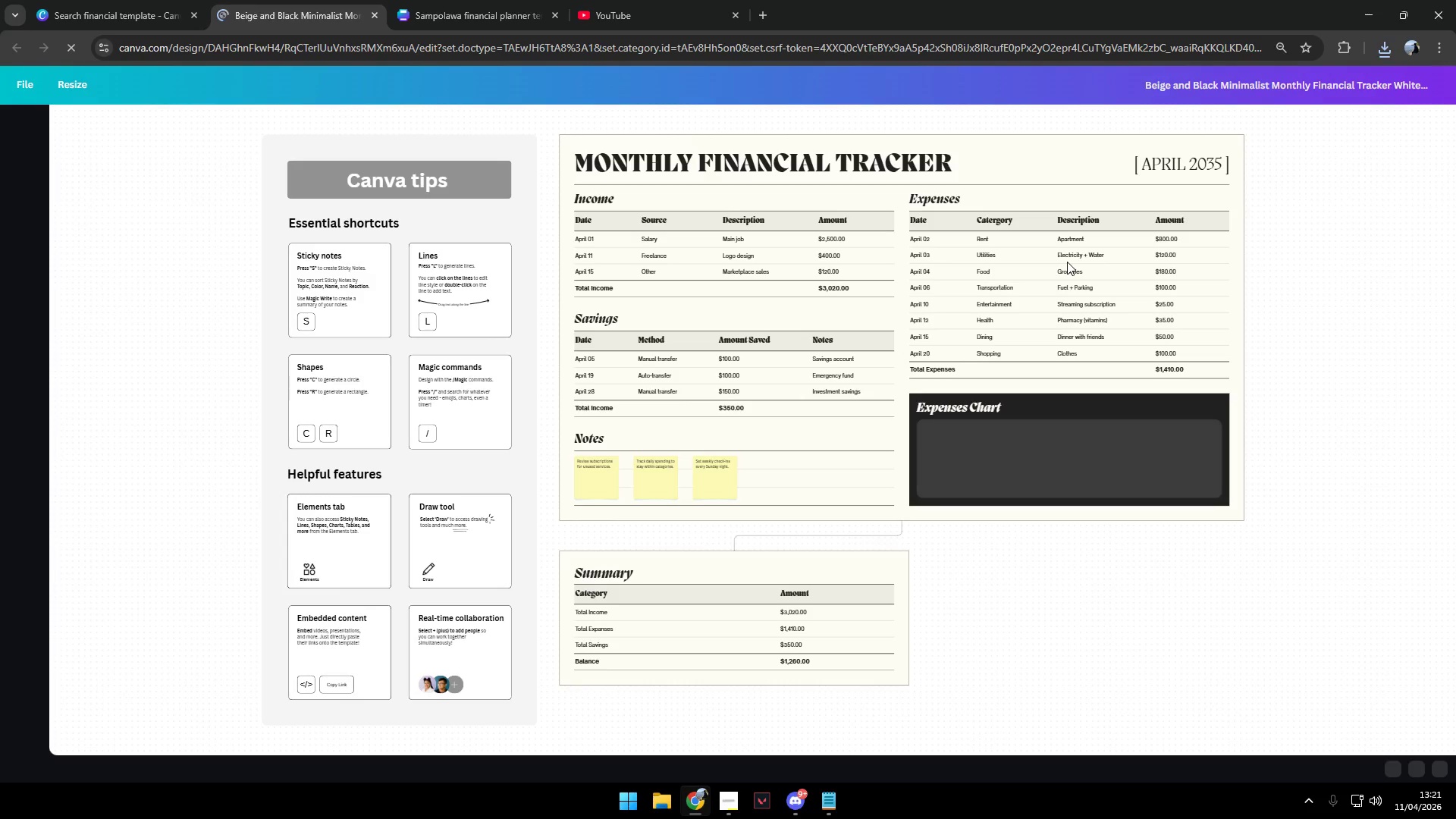 
left_click([947, 463])
 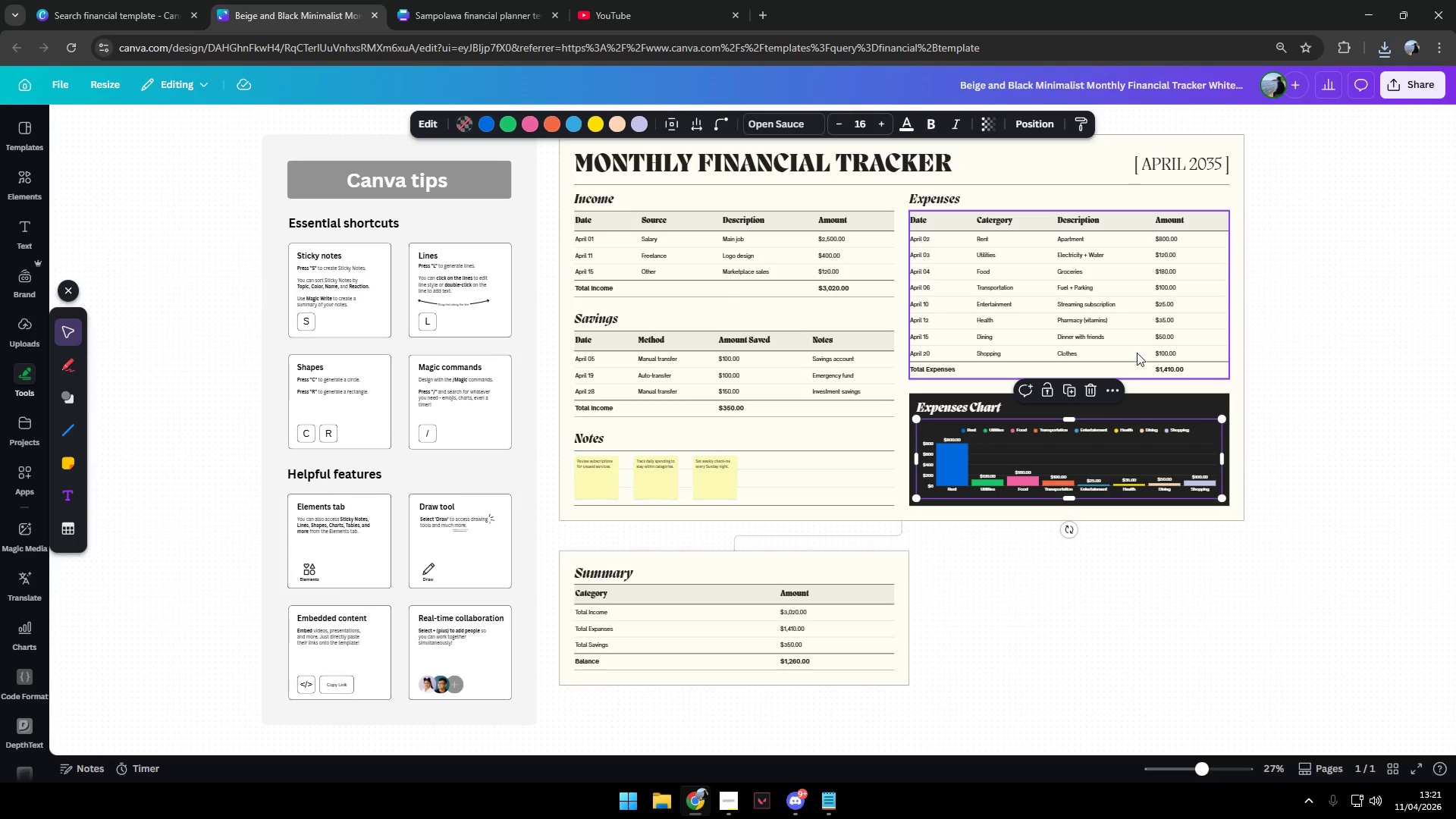 
left_click([152, 5])
 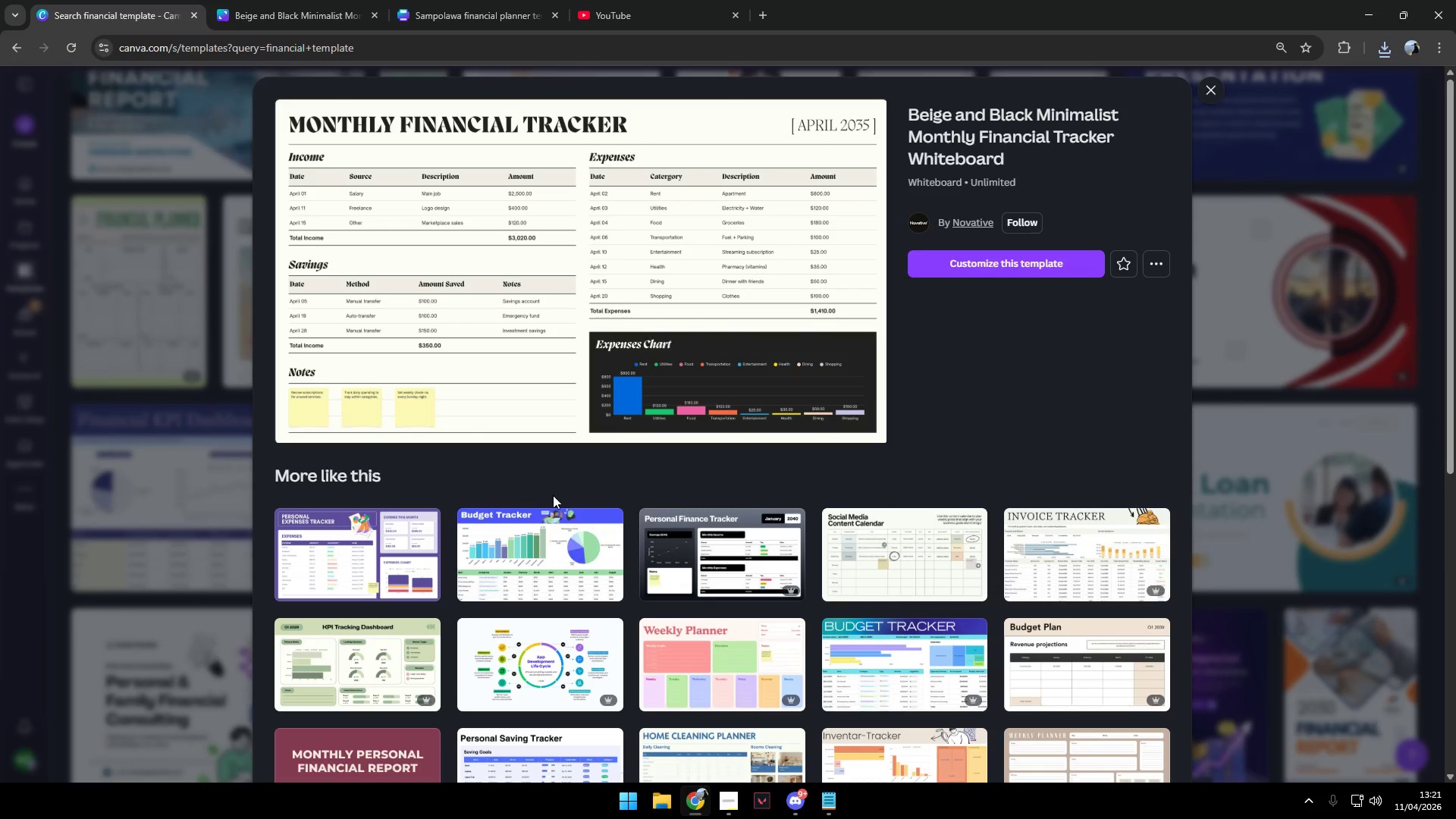 
scroll: coordinate [557, 495], scroll_direction: down, amount: 2.0
 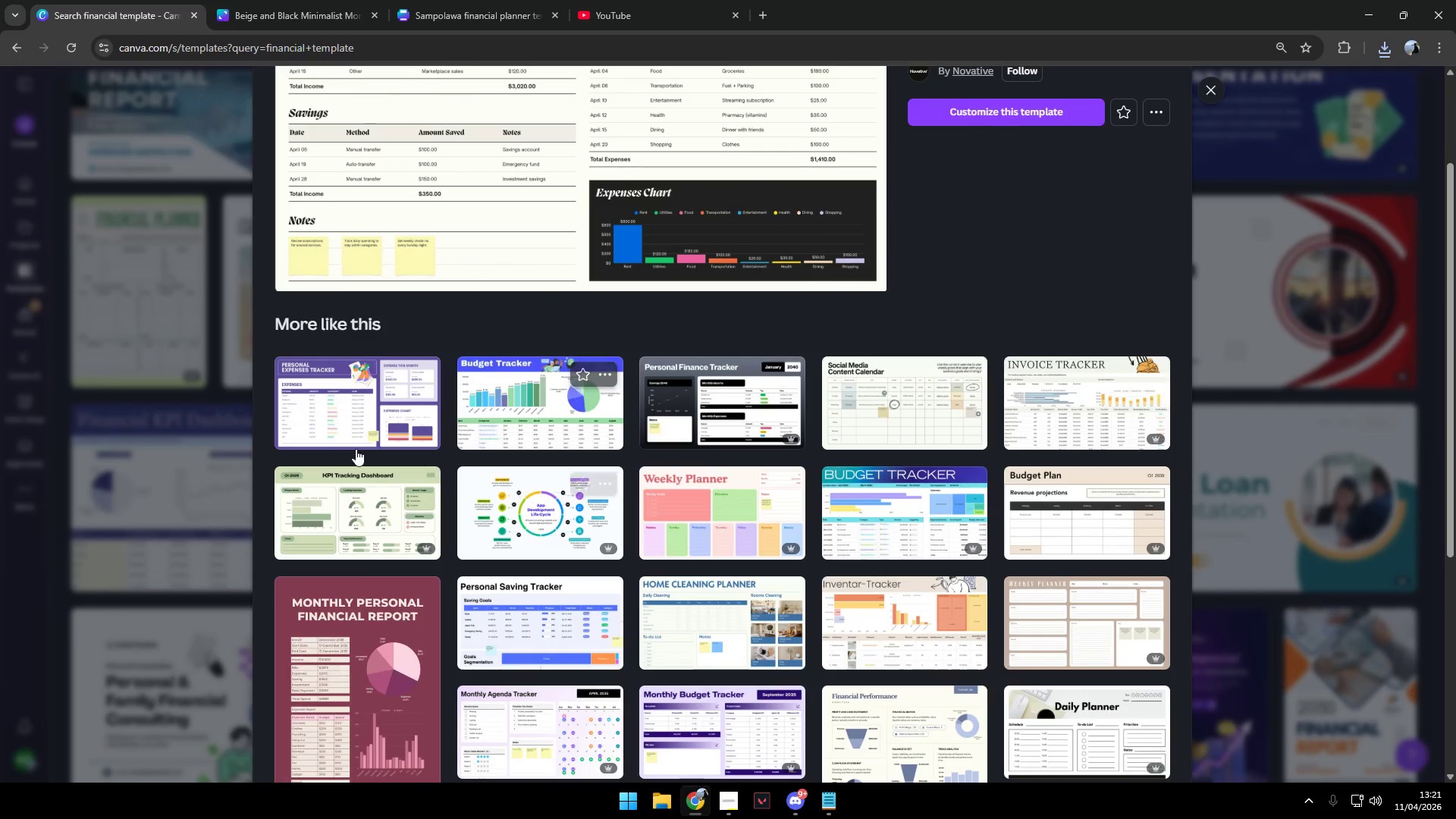 
left_click([198, 397])
 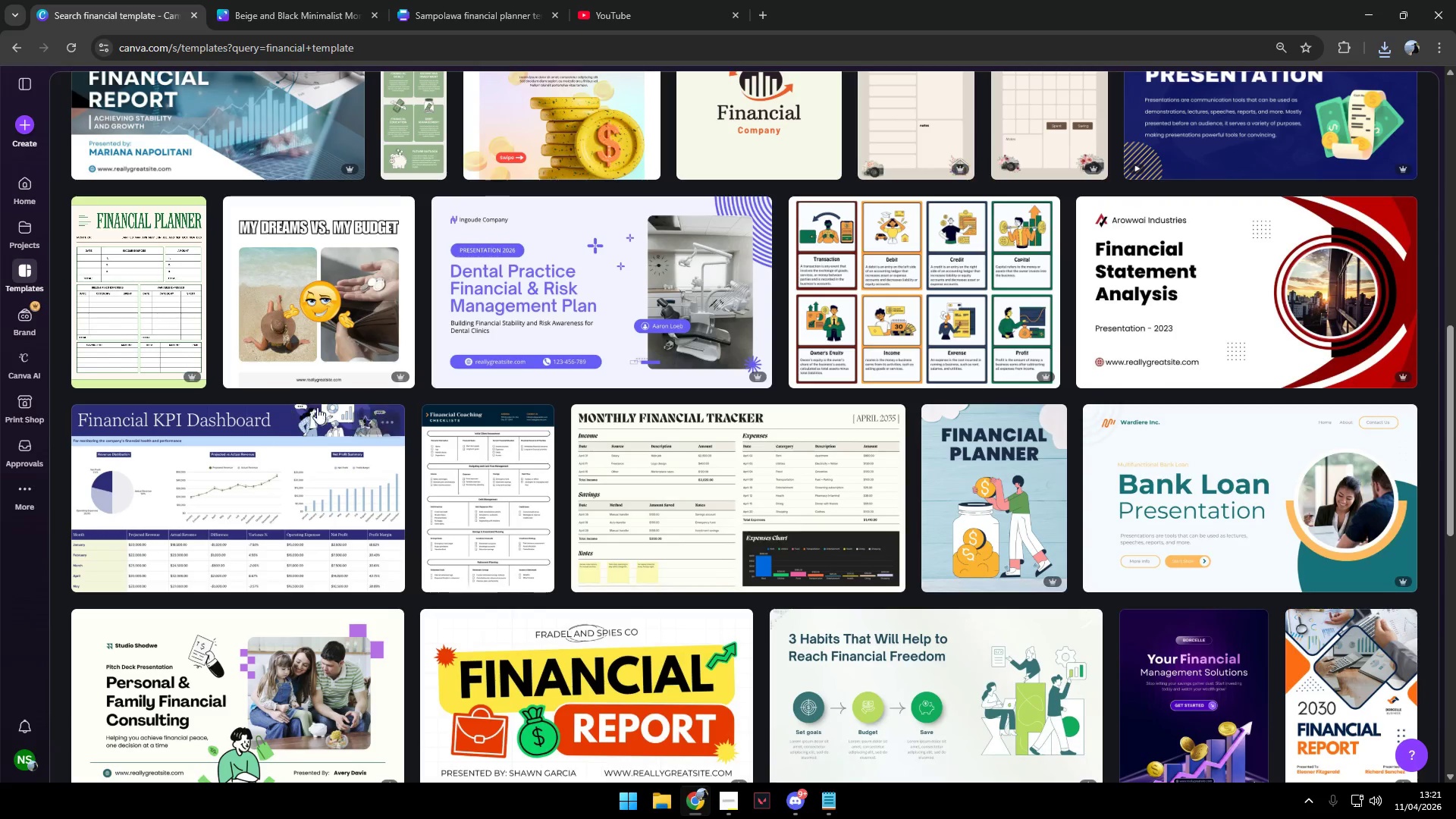 
scroll: coordinate [713, 517], scroll_direction: down, amount: 9.0
 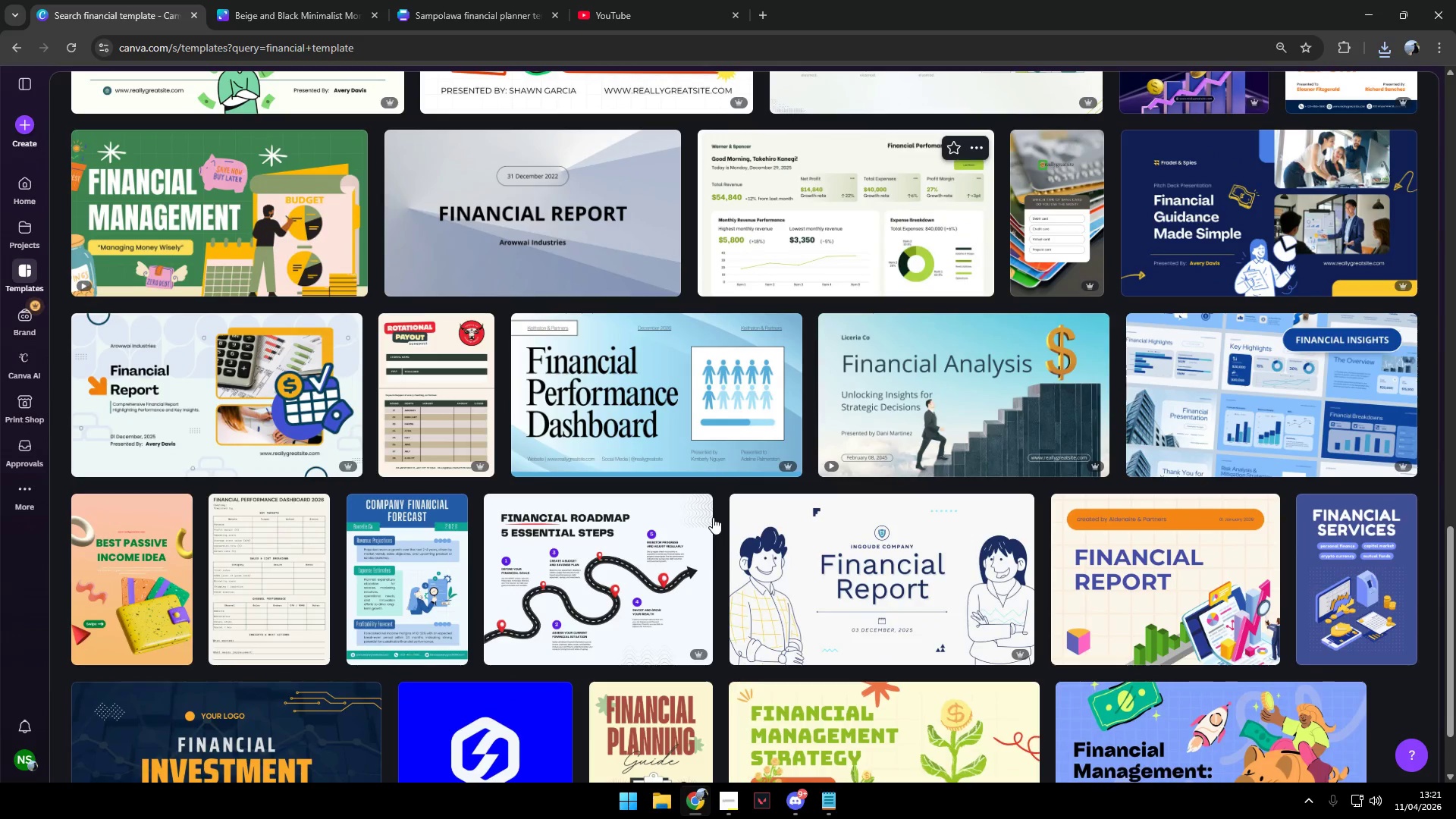 
scroll: coordinate [711, 523], scroll_direction: up, amount: 17.0
 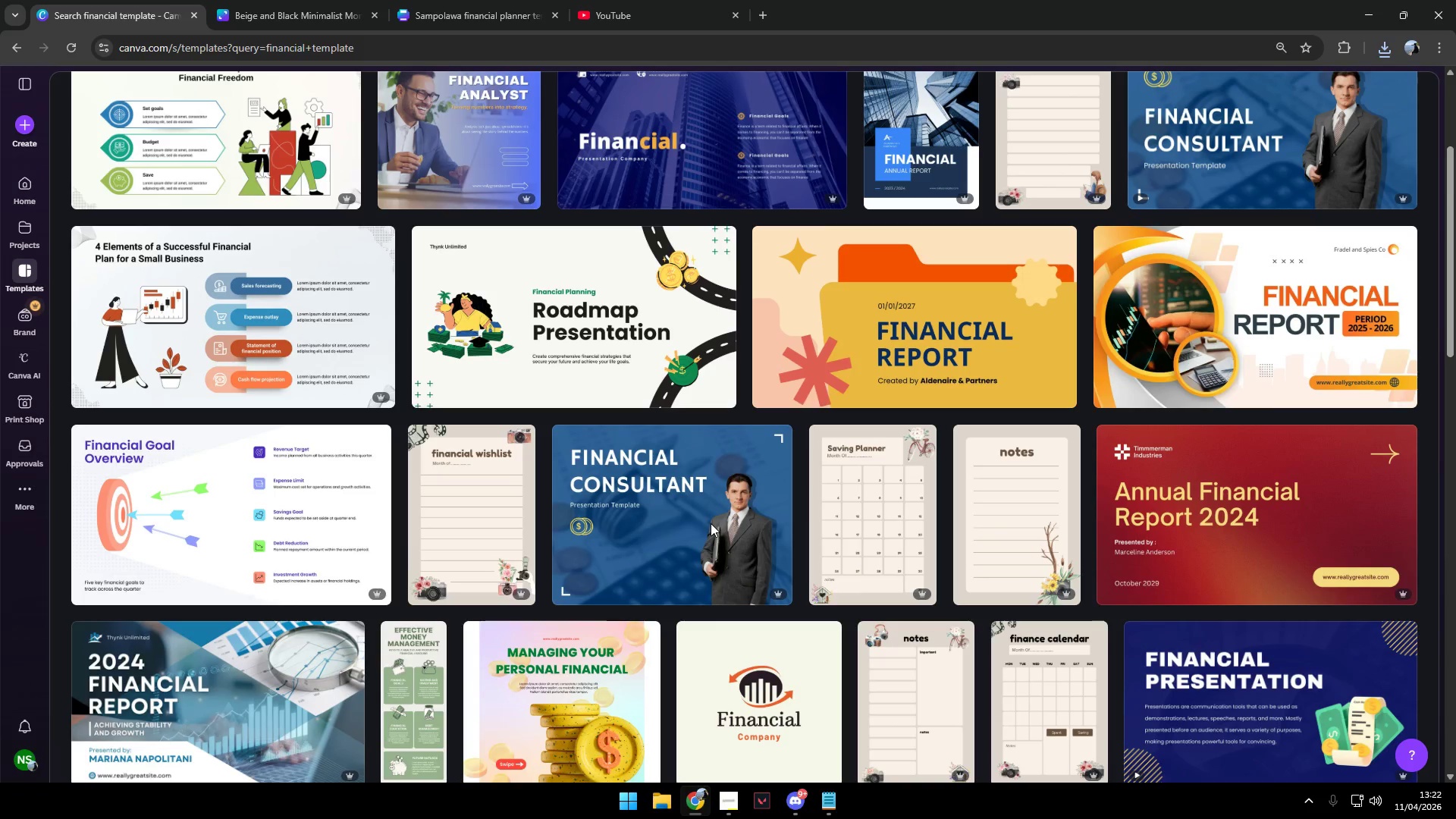 
scroll: coordinate [711, 523], scroll_direction: down, amount: 2.0
 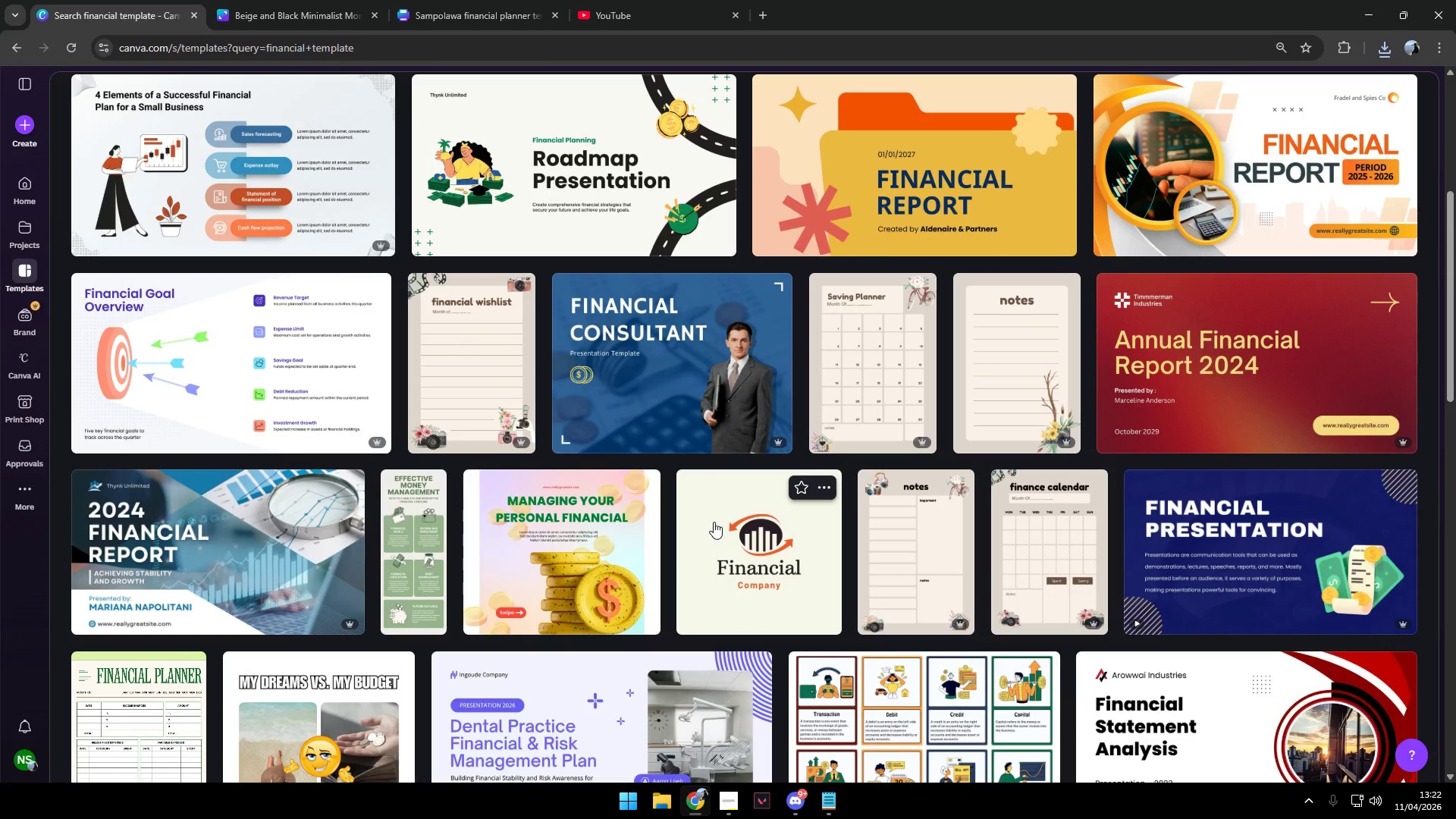 
scroll: coordinate [723, 518], scroll_direction: up, amount: 8.0
 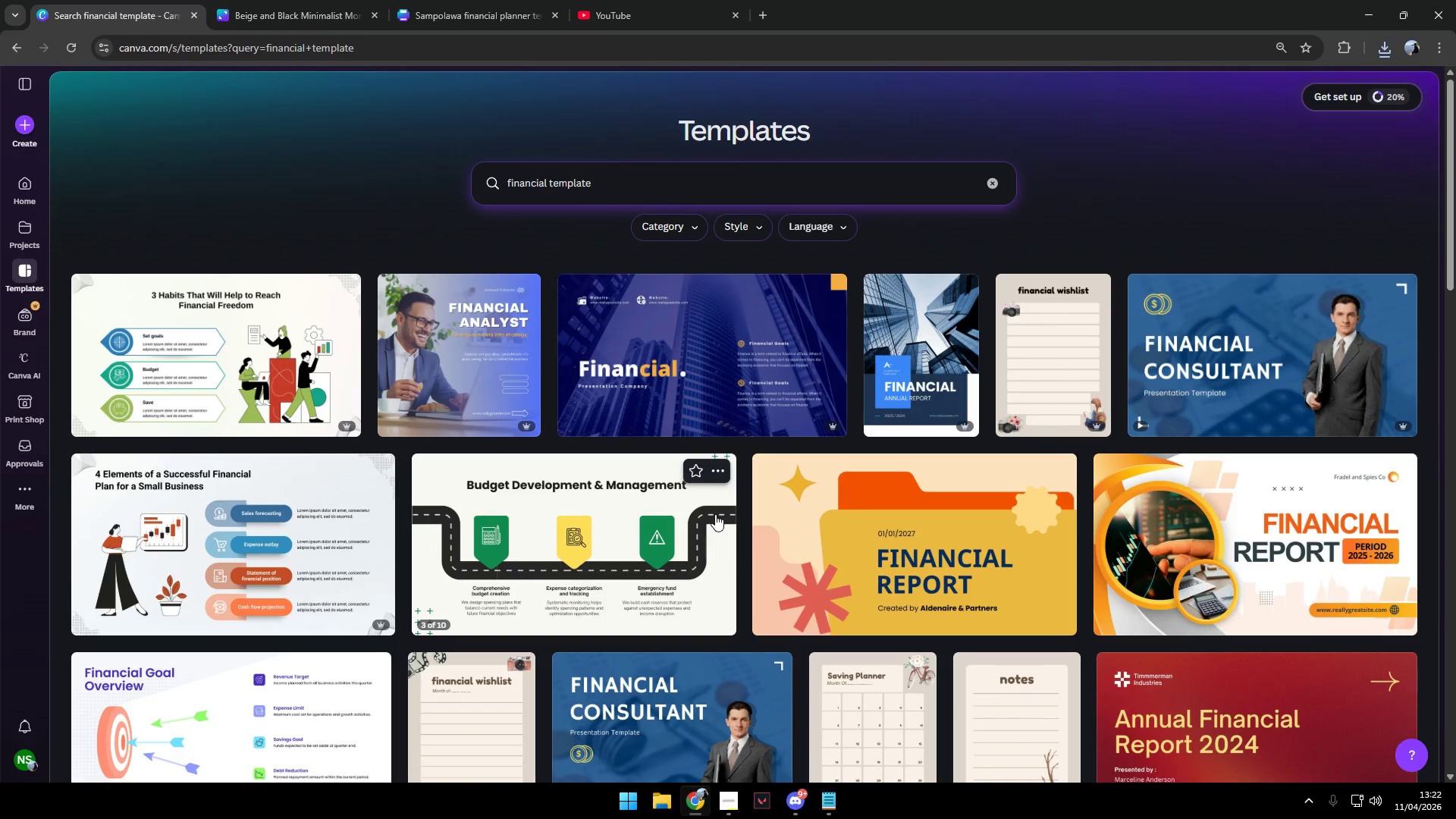 
scroll: coordinate [710, 514], scroll_direction: down, amount: 10.0
 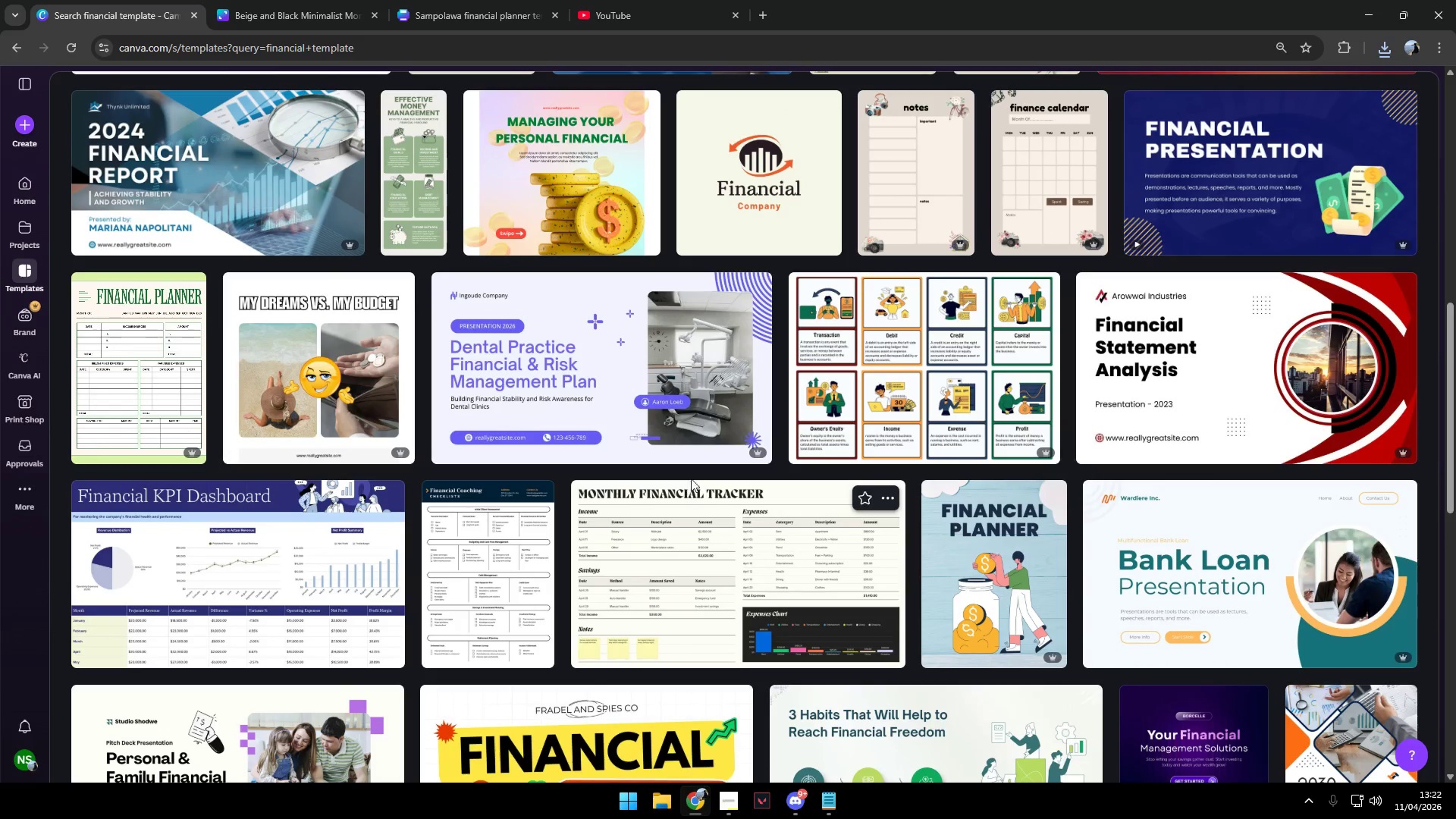 
wait(5.1)
 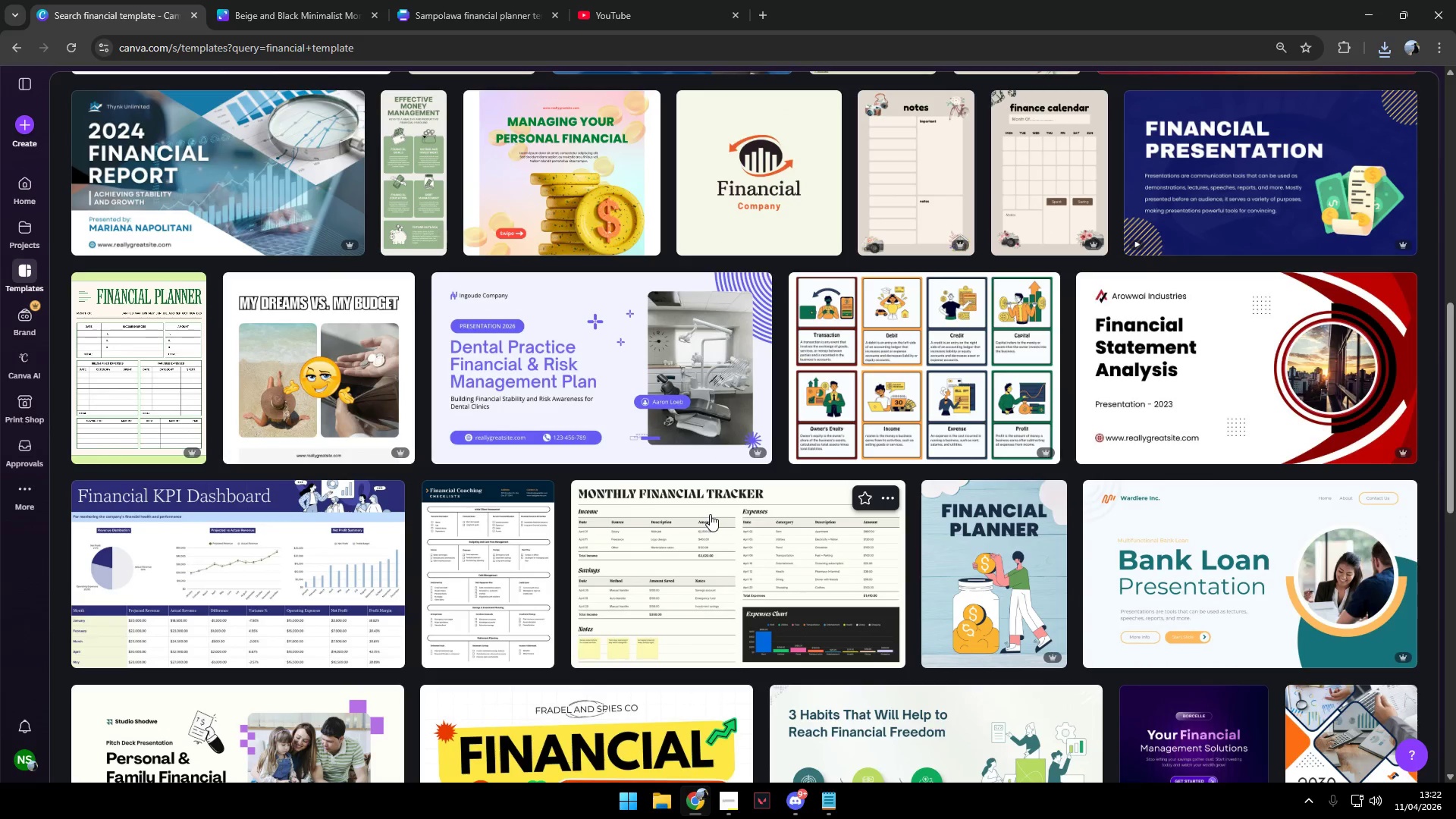 
scroll: coordinate [700, 476], scroll_direction: down, amount: 2.0
 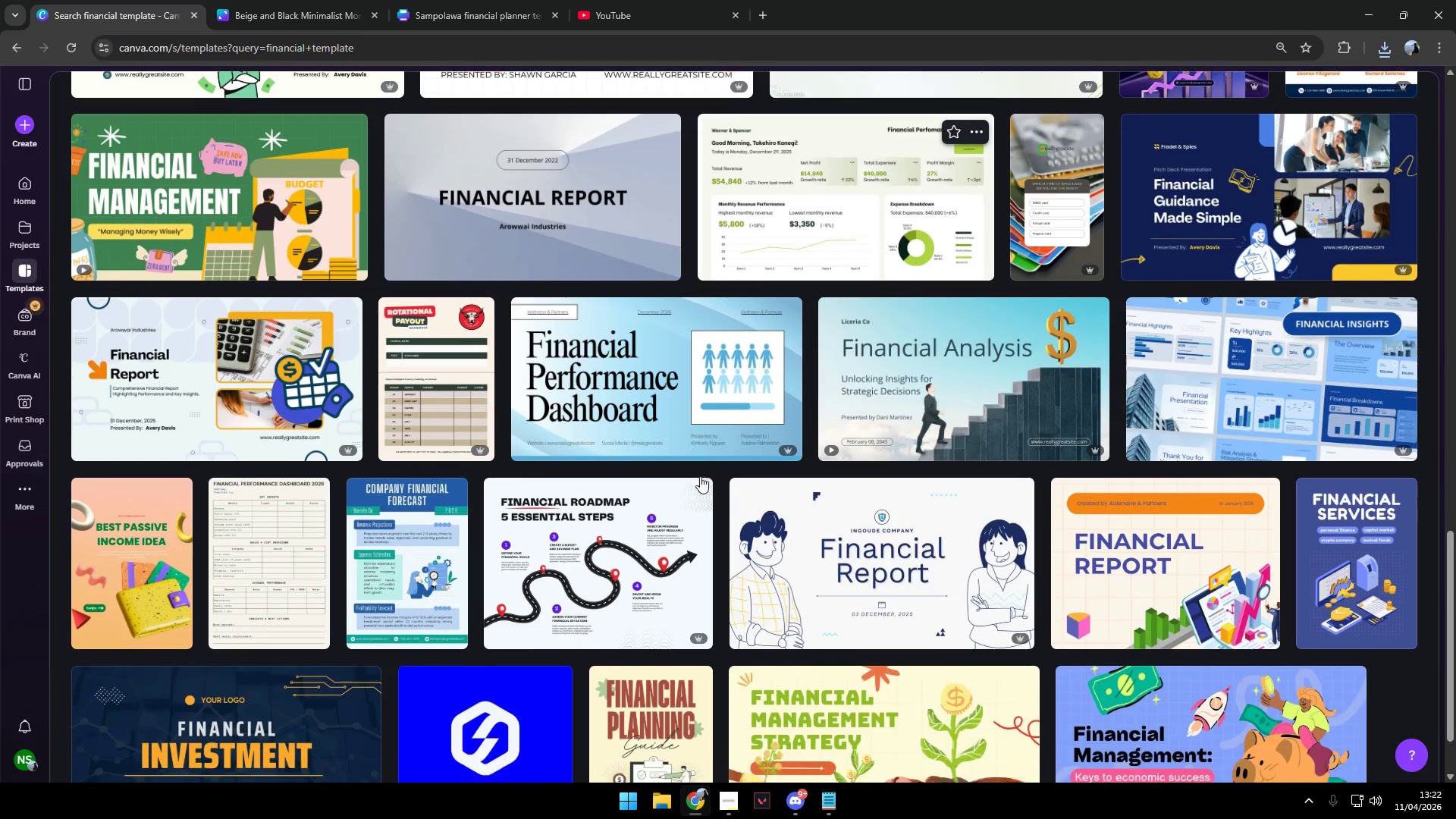 
left_click([412, 282])
 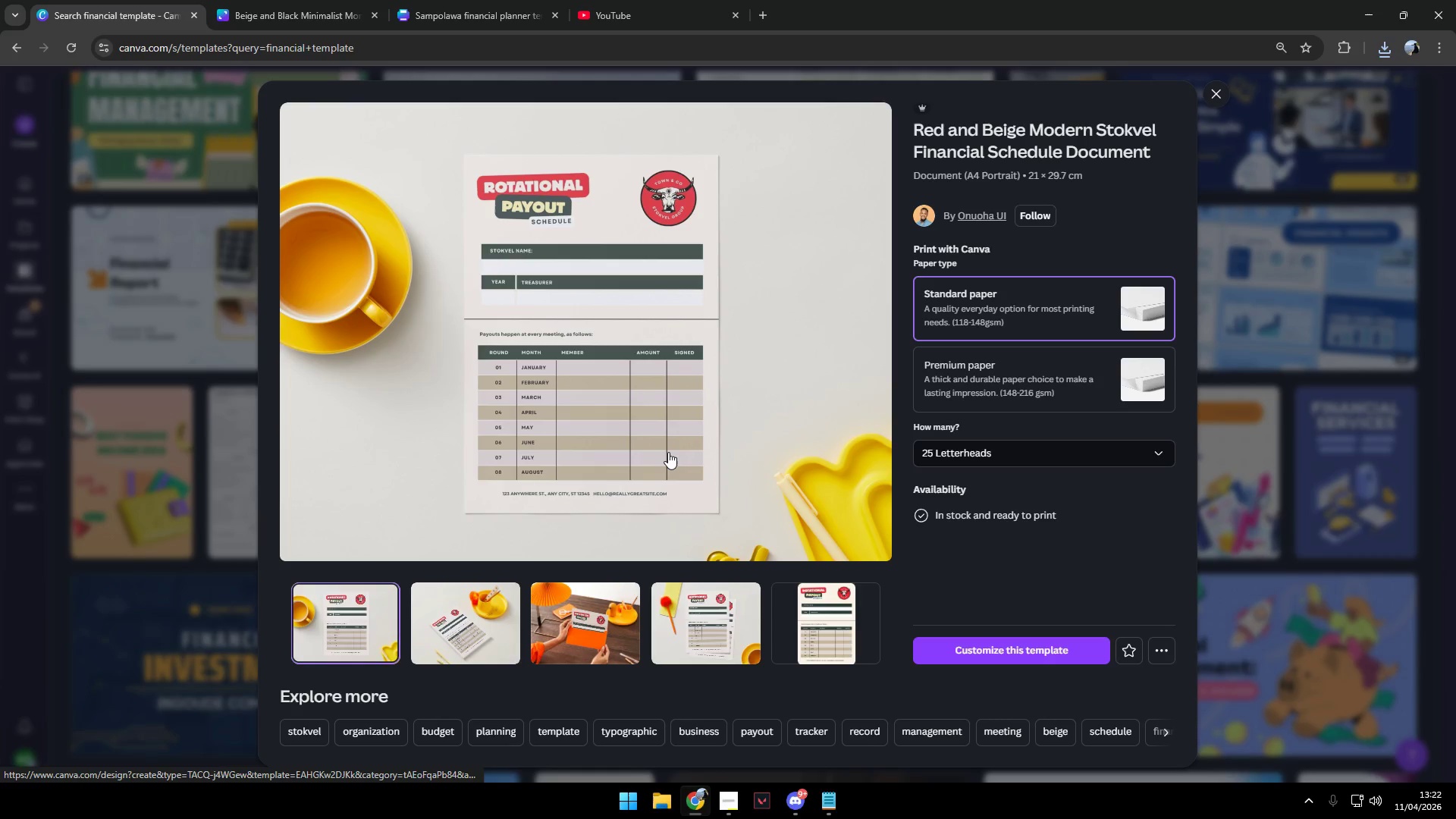 
left_click([1065, 648])
 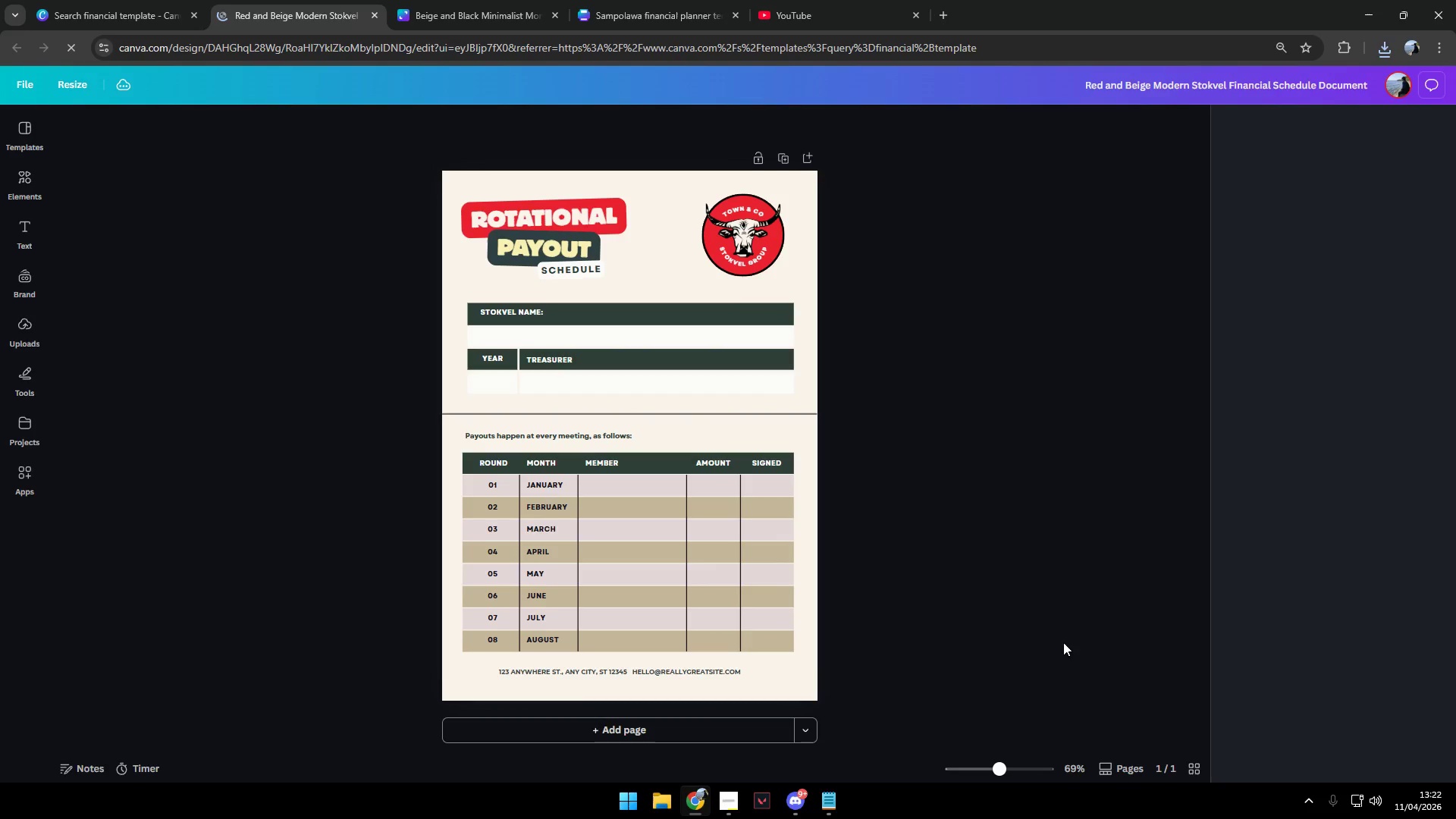 
wait(8.67)
 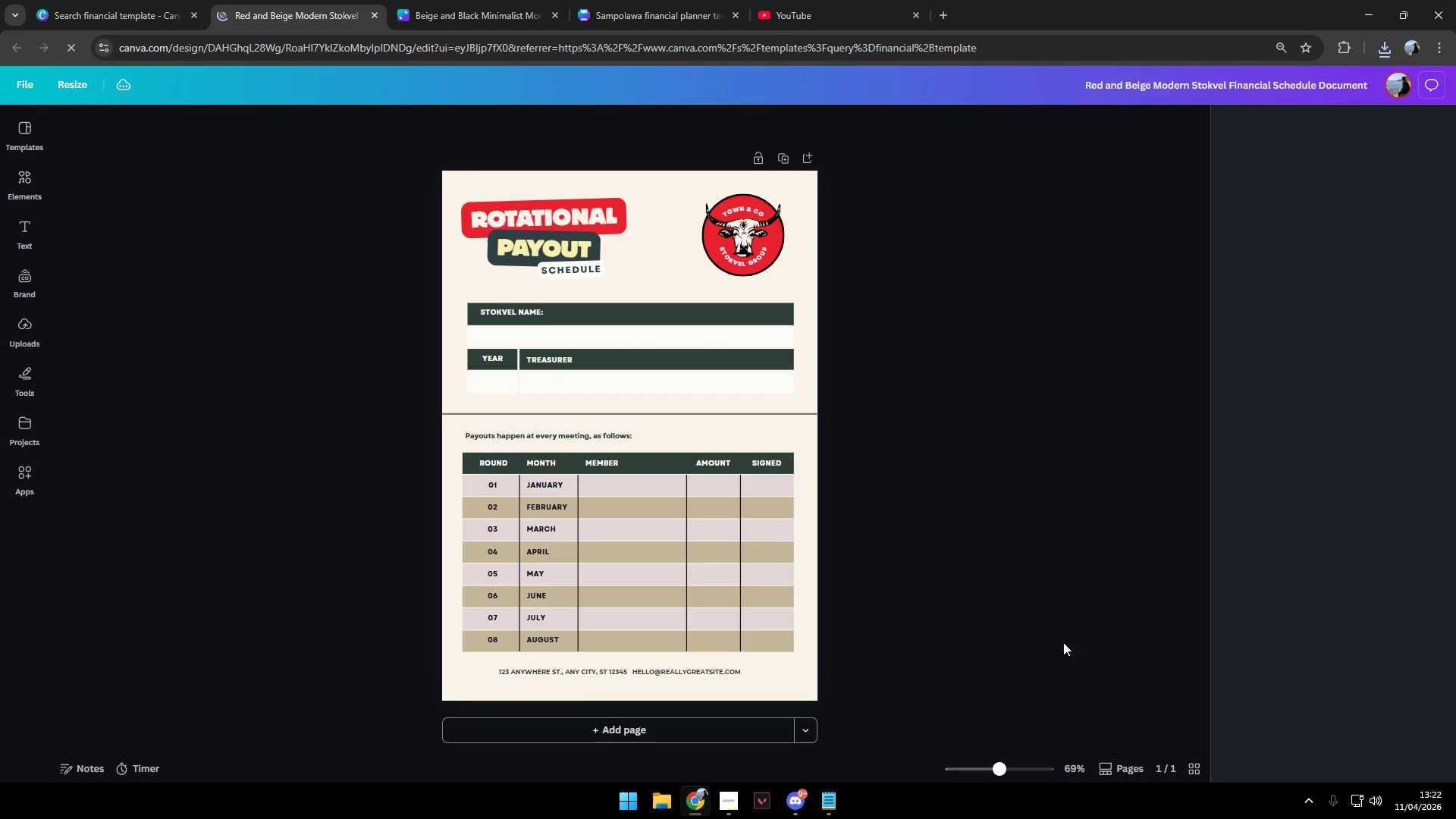 
left_click([1409, 83])
 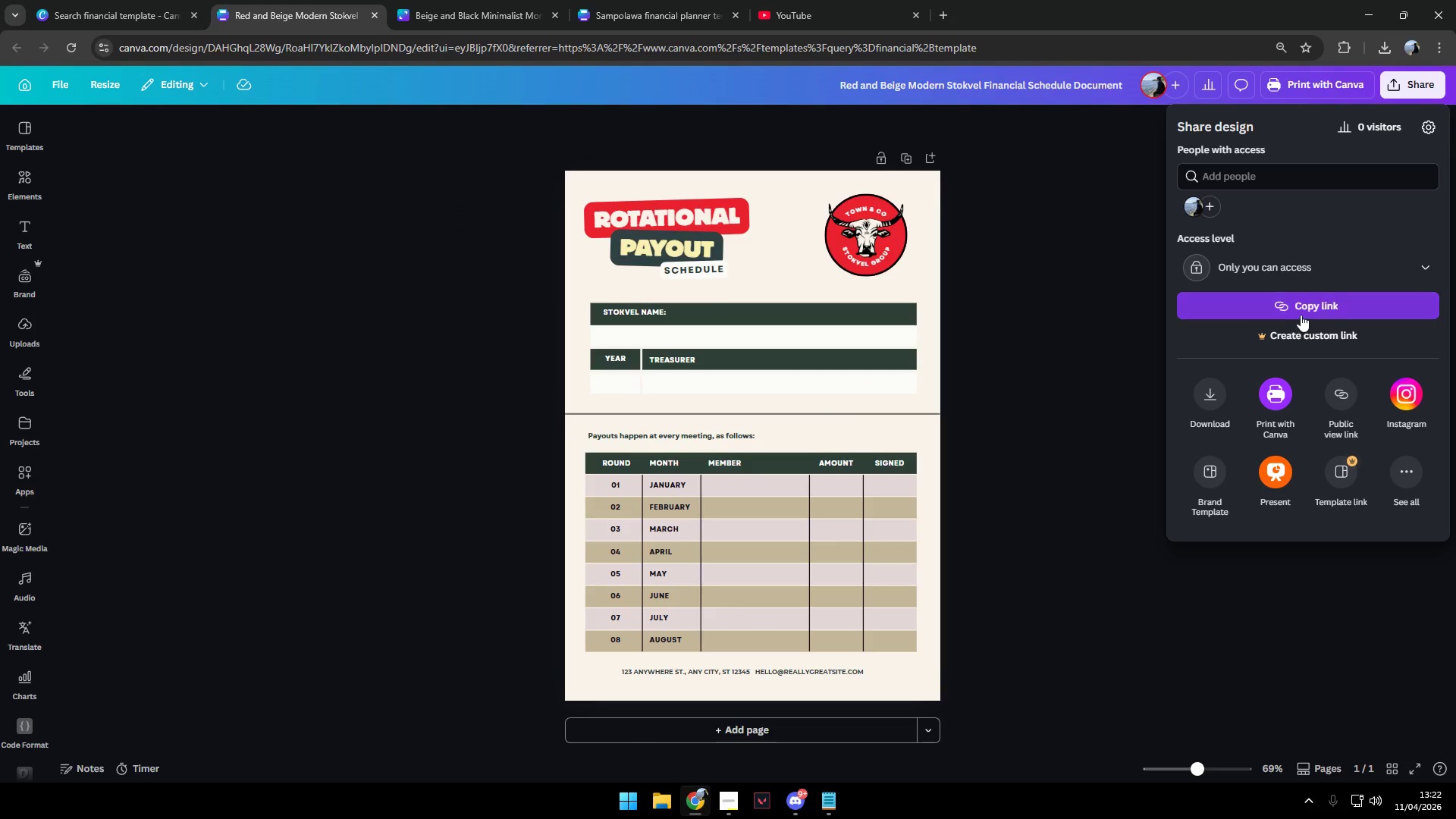 
mouse_move([1221, 415])
 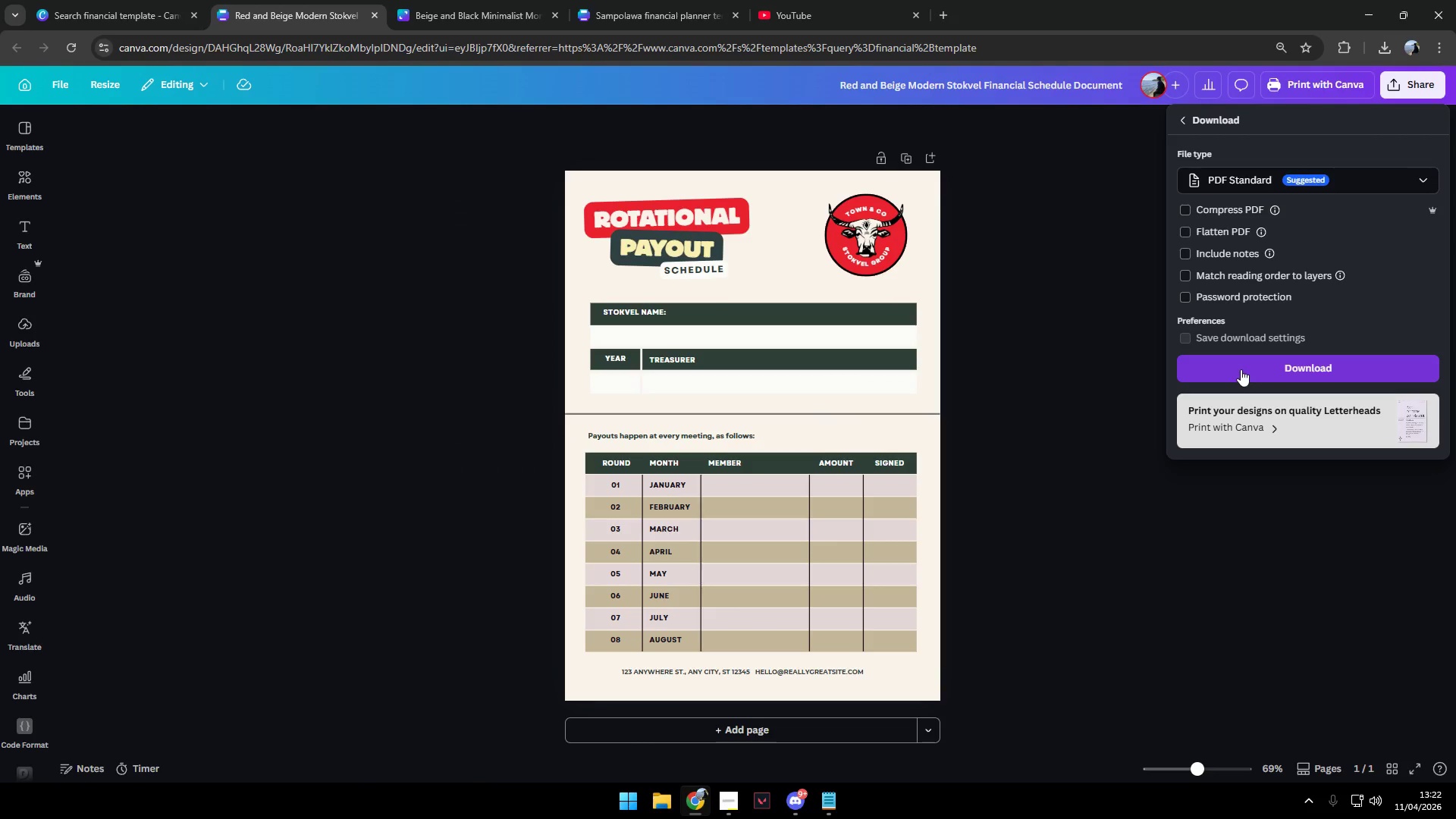 
left_click([1285, 189])
 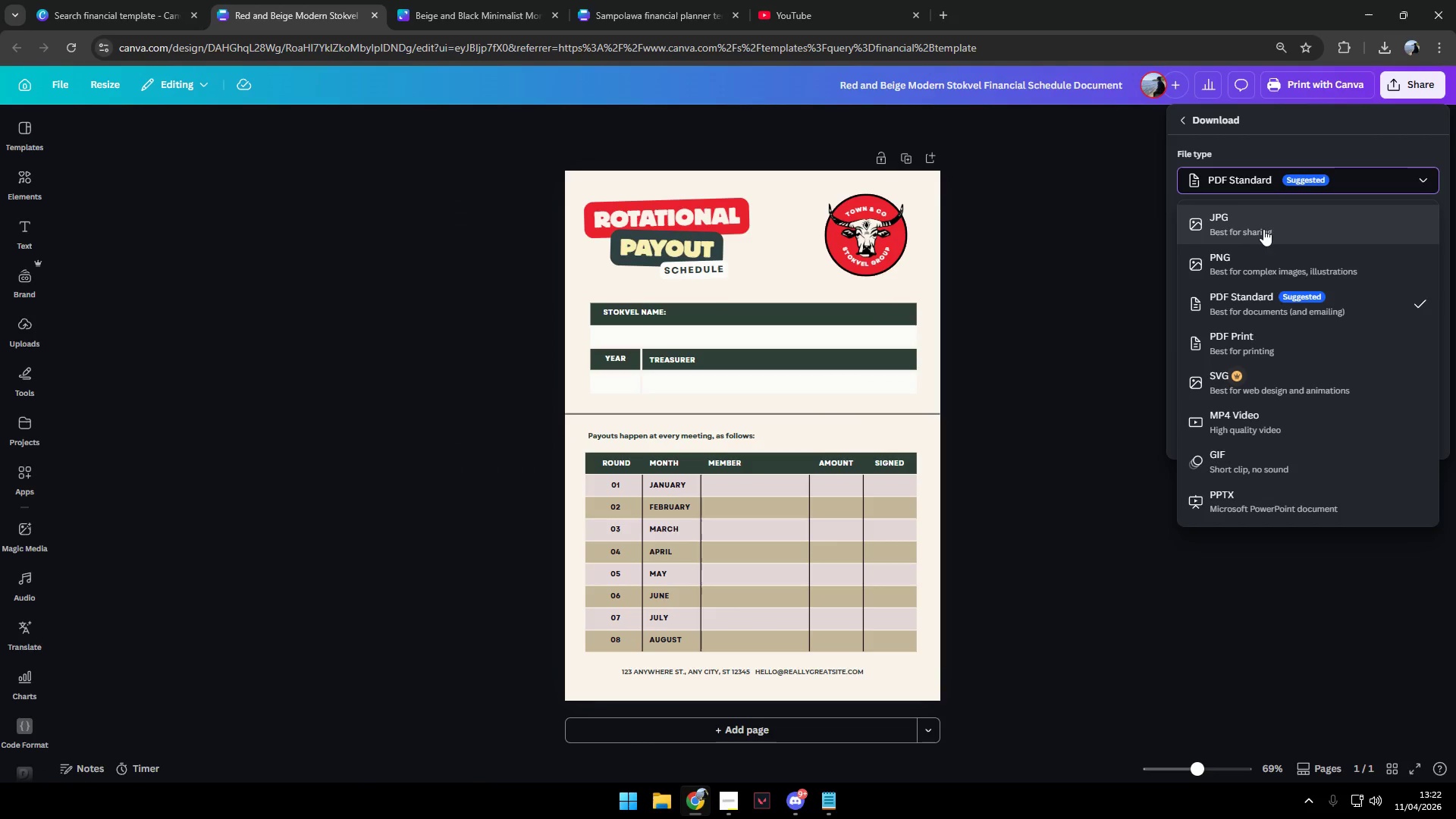 
left_click([1255, 256])
 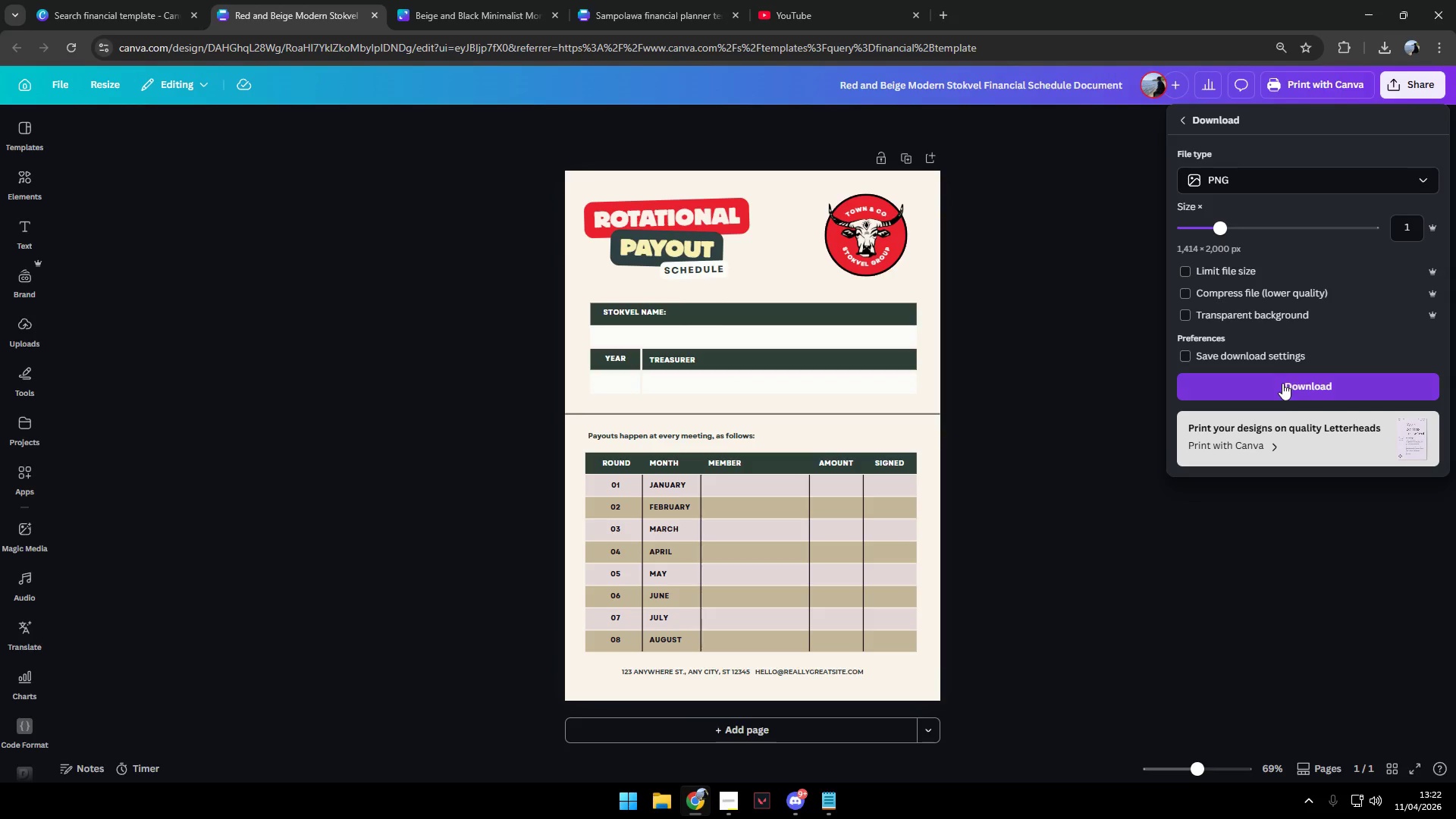 
left_click([1283, 384])
 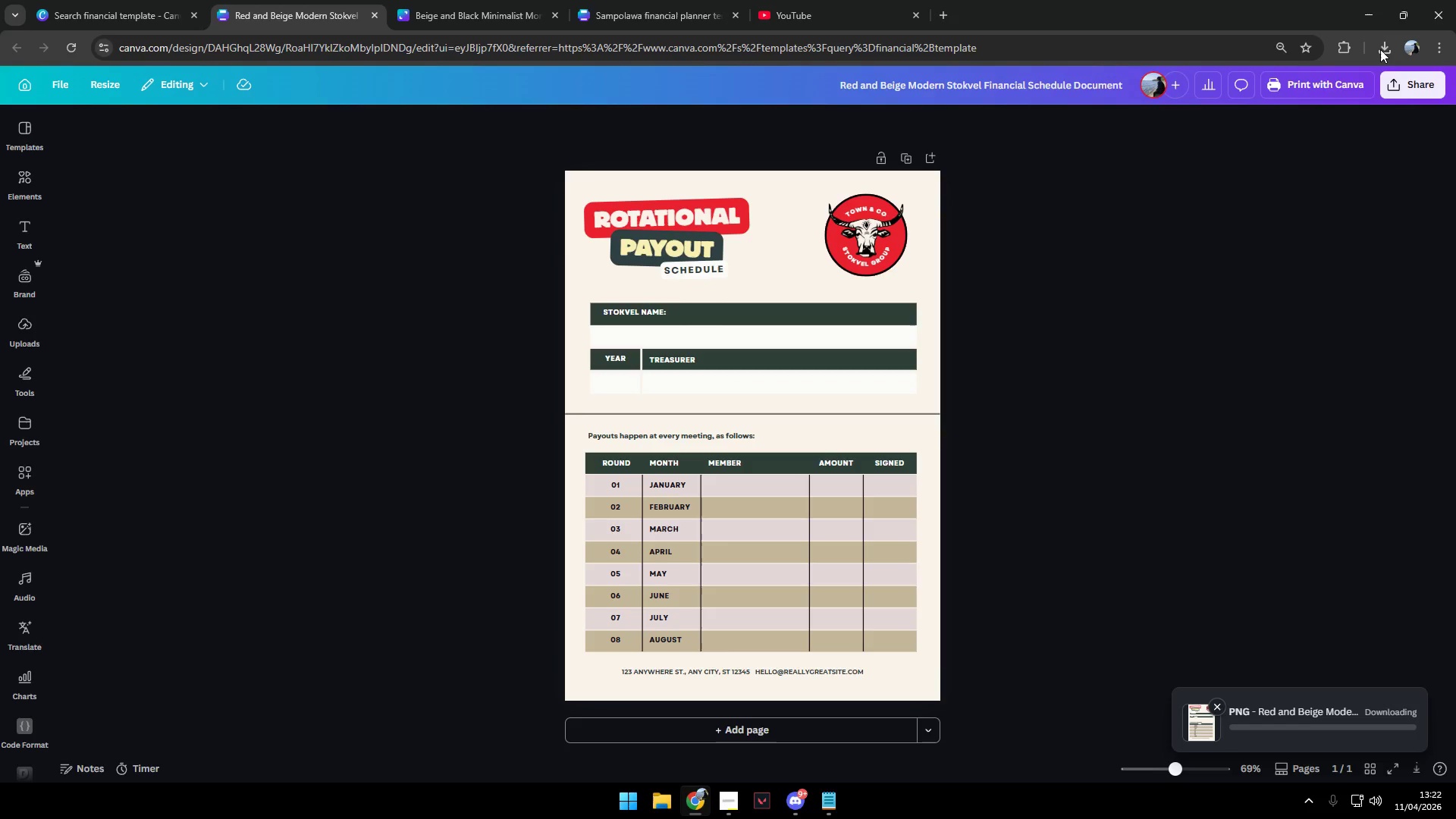 
left_click([1384, 37])
 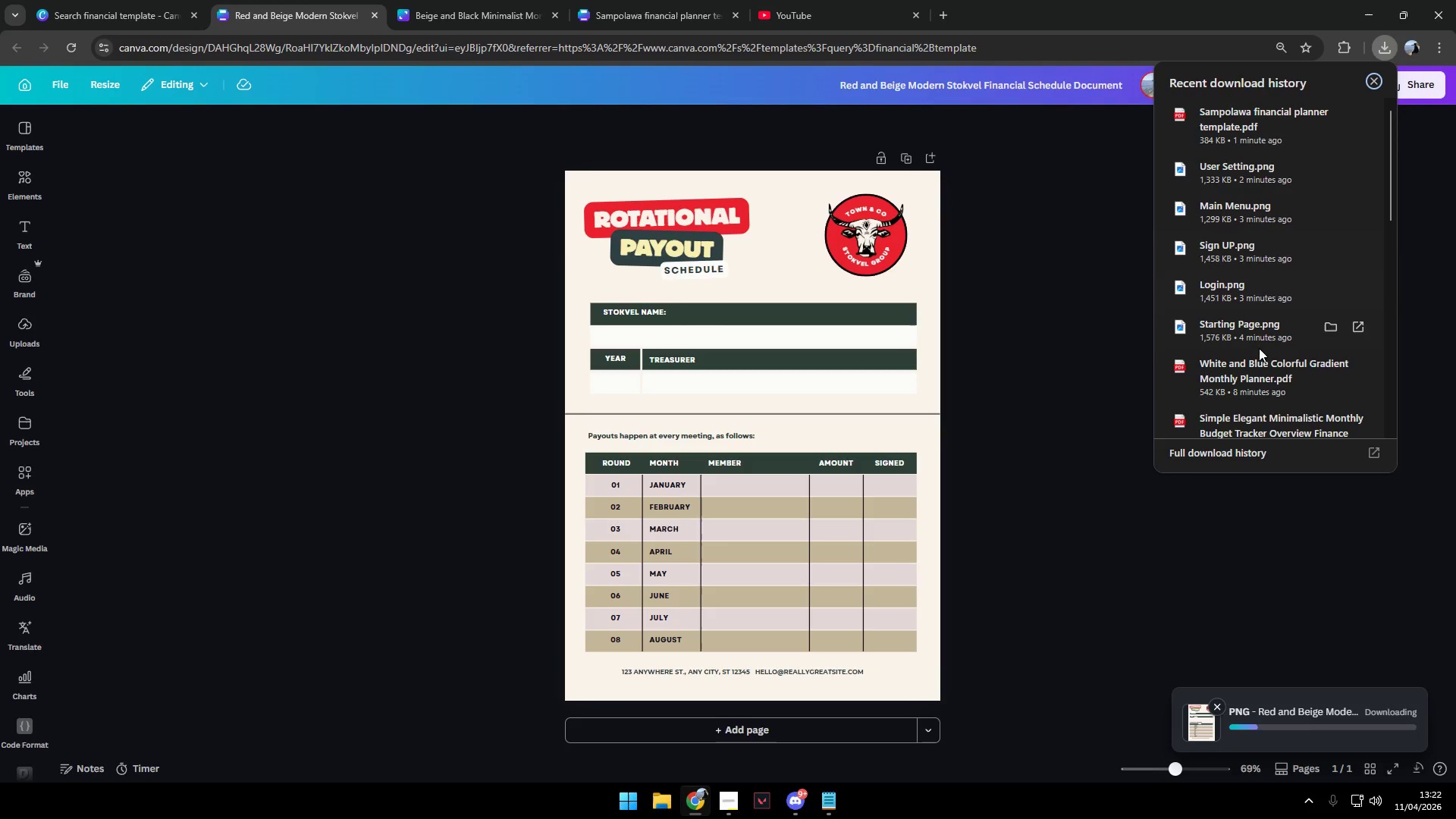 
scroll: coordinate [1261, 369], scroll_direction: down, amount: 2.0
 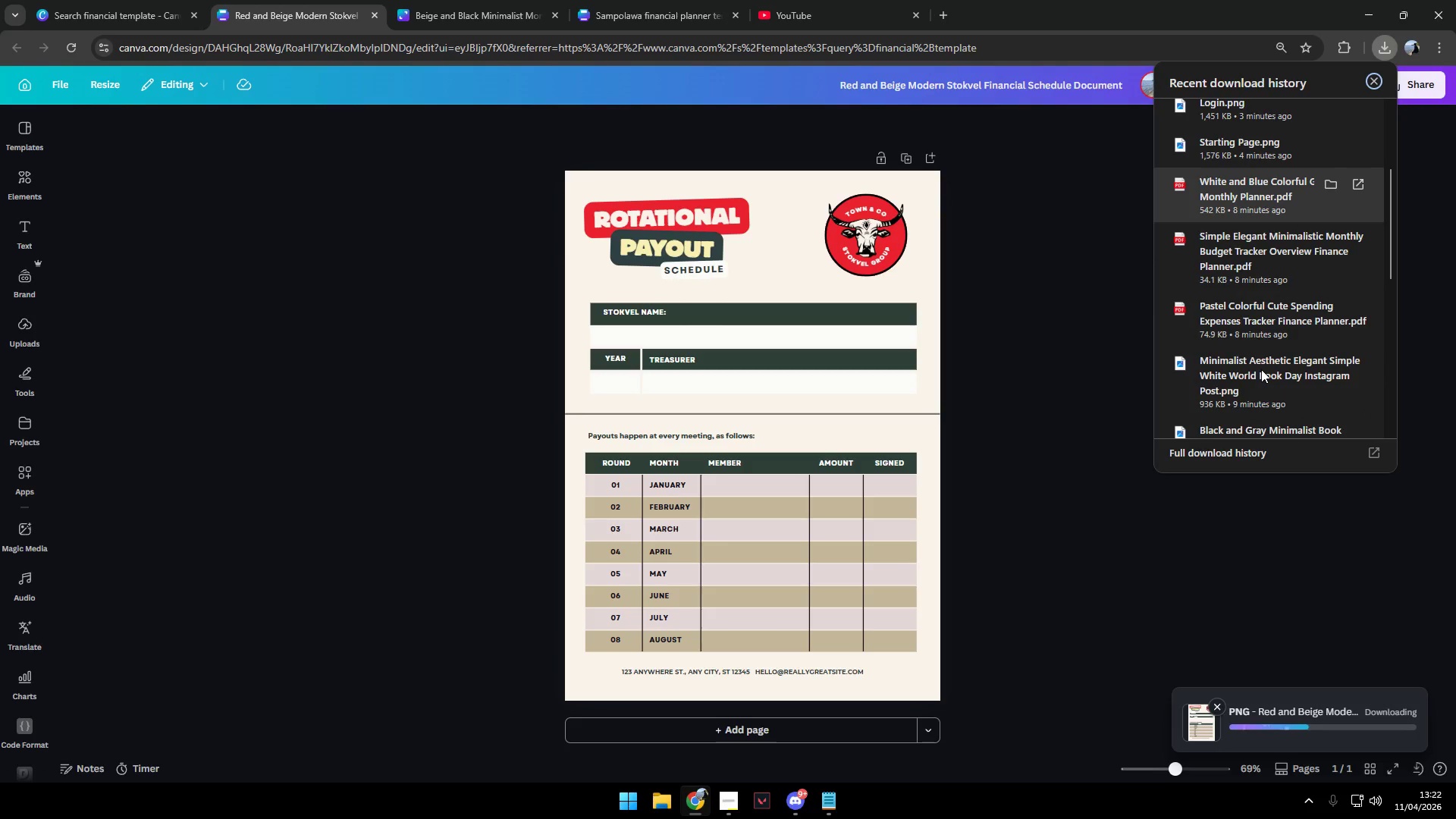 
scroll: coordinate [1261, 369], scroll_direction: up, amount: 1.0
 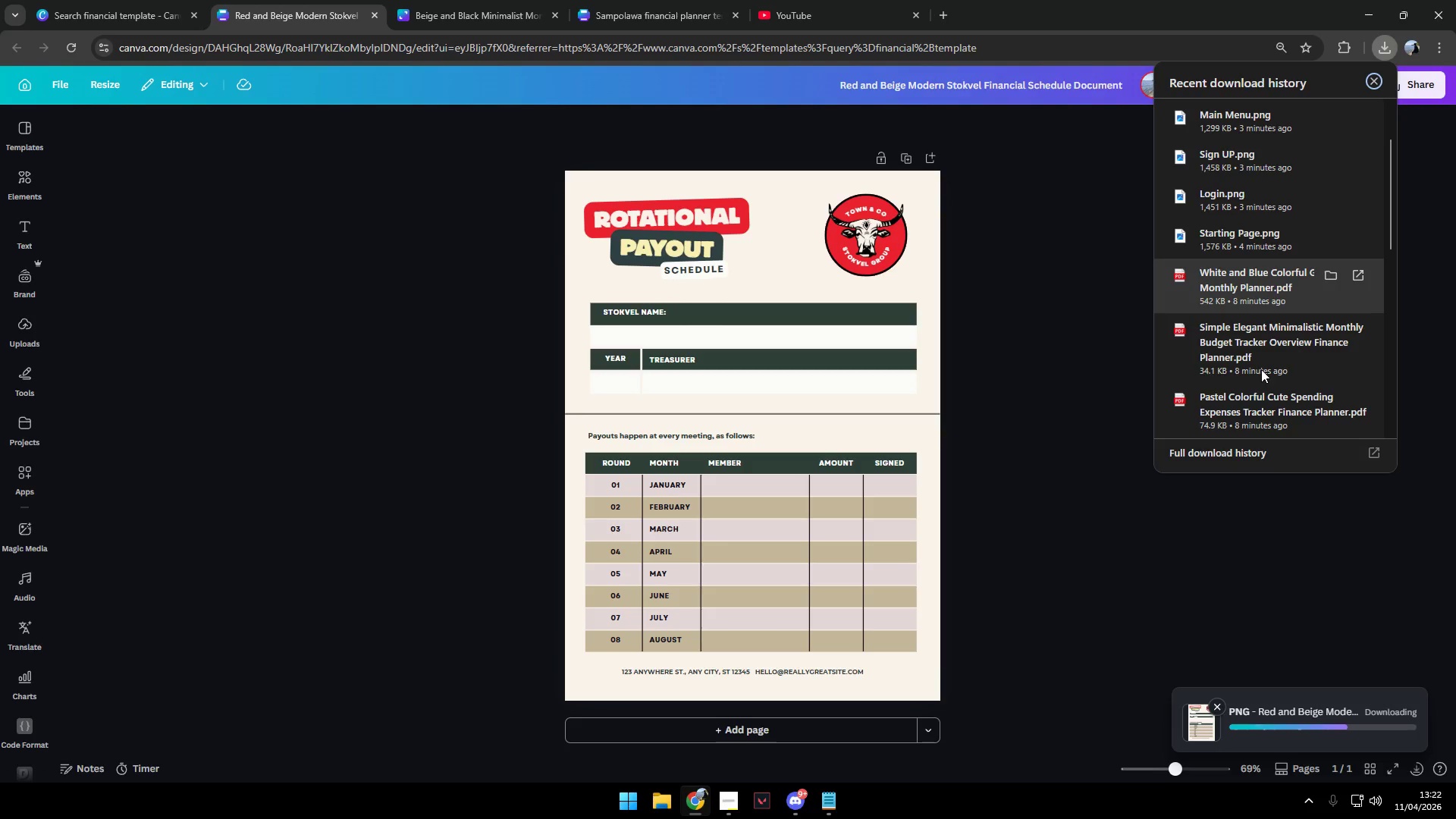 
scroll: coordinate [1261, 369], scroll_direction: down, amount: 1.0
 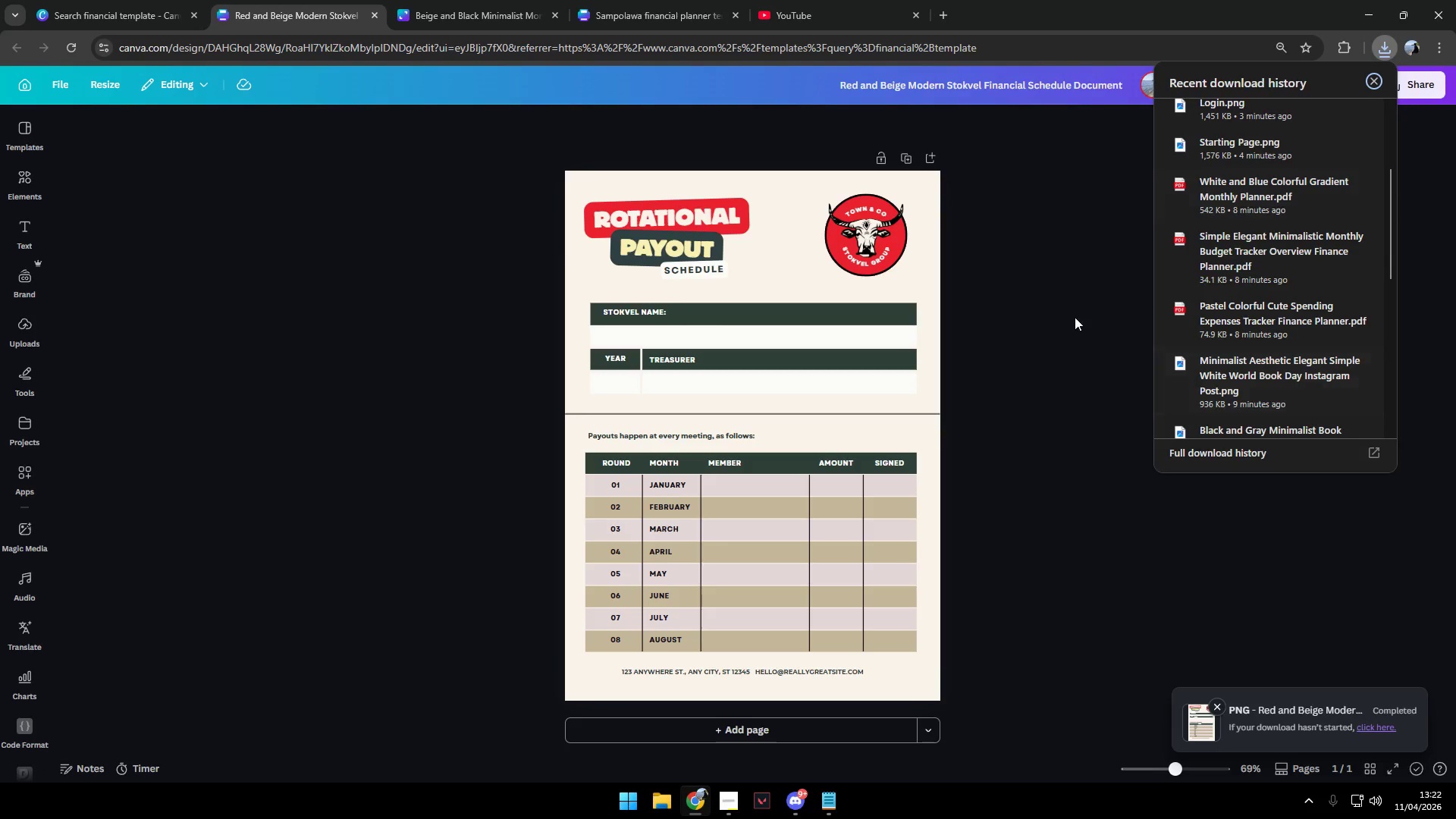 
left_click([1069, 308])
 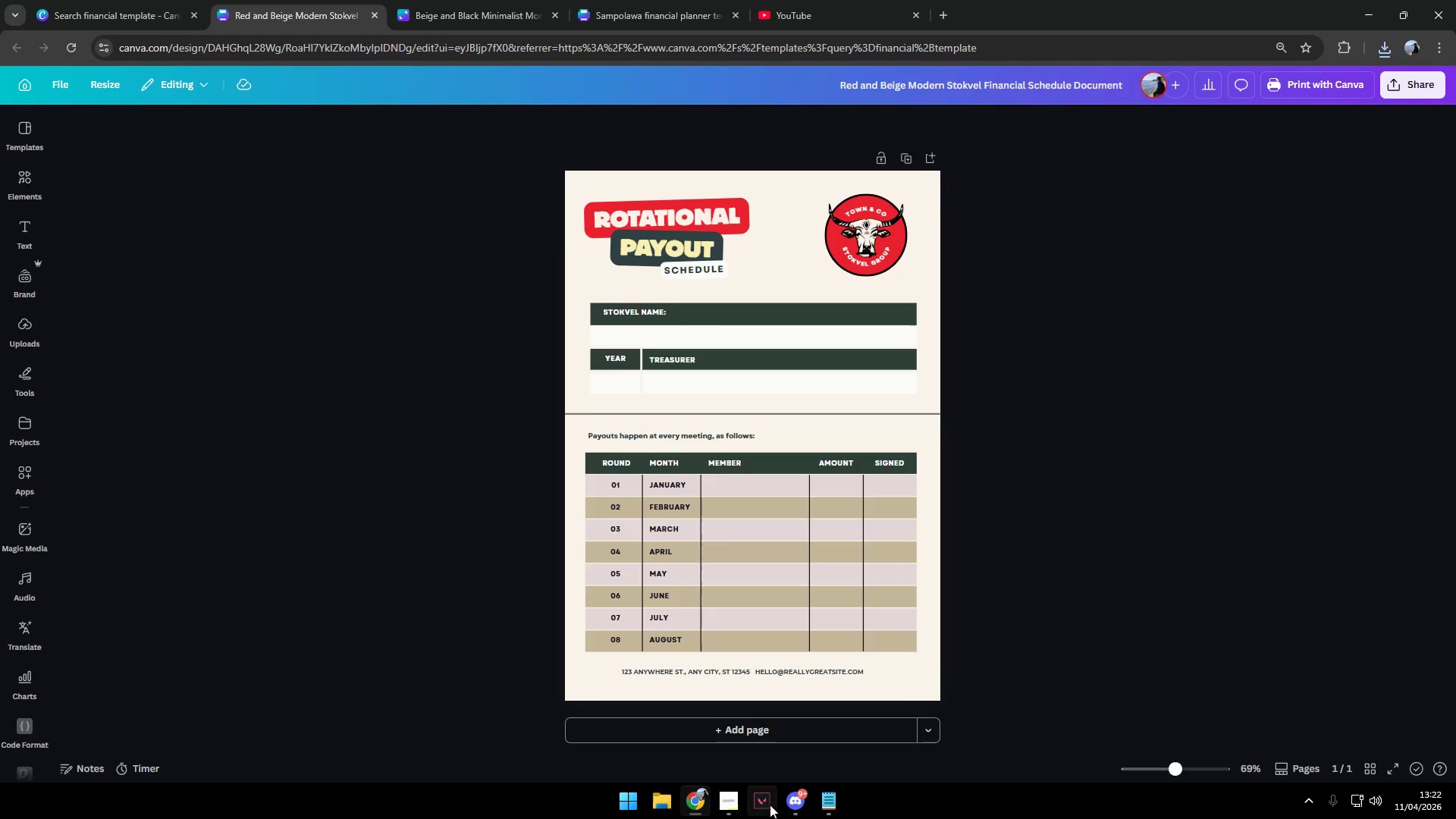 
left_click([728, 801])